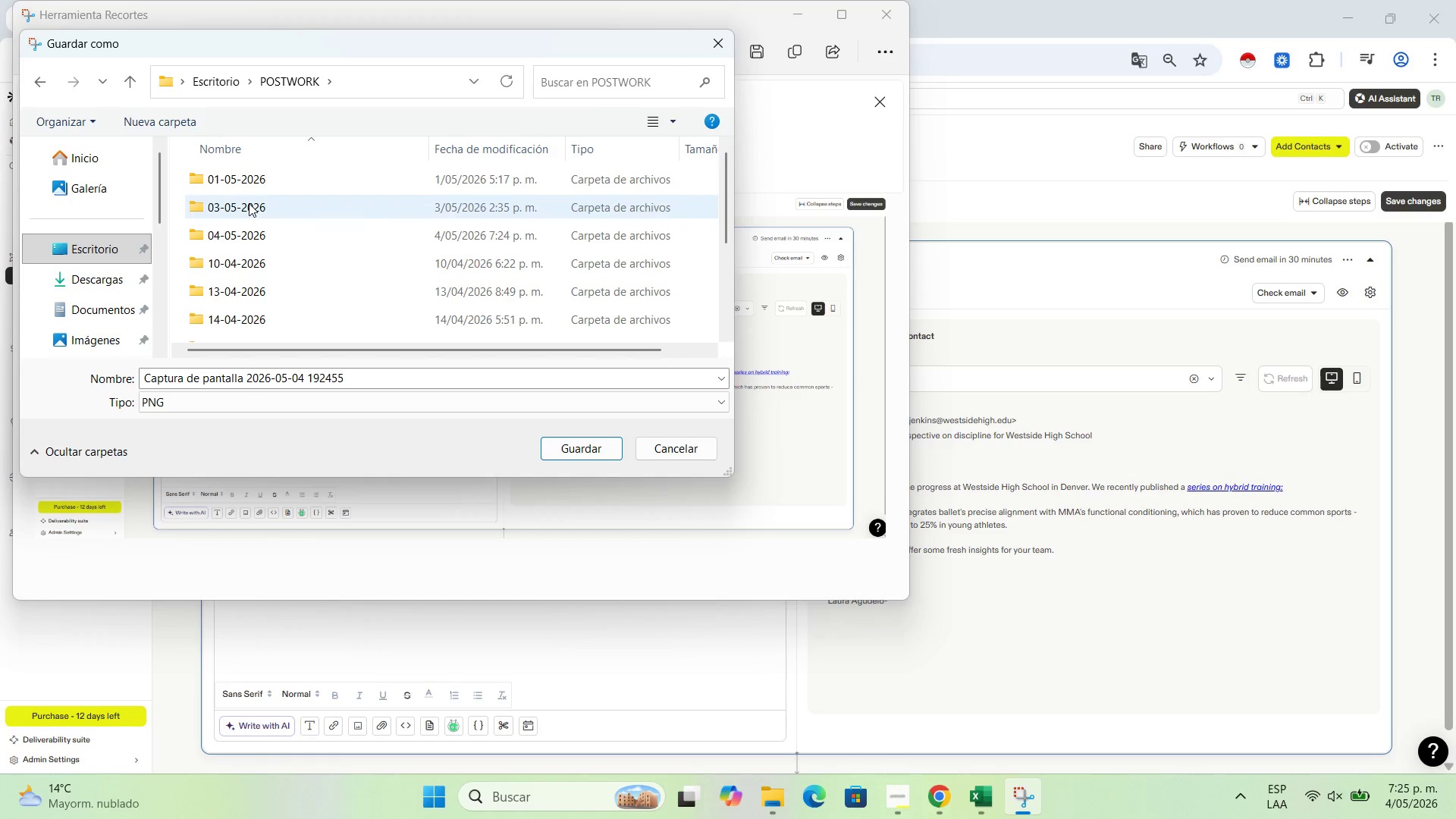 
double_click([249, 203])
 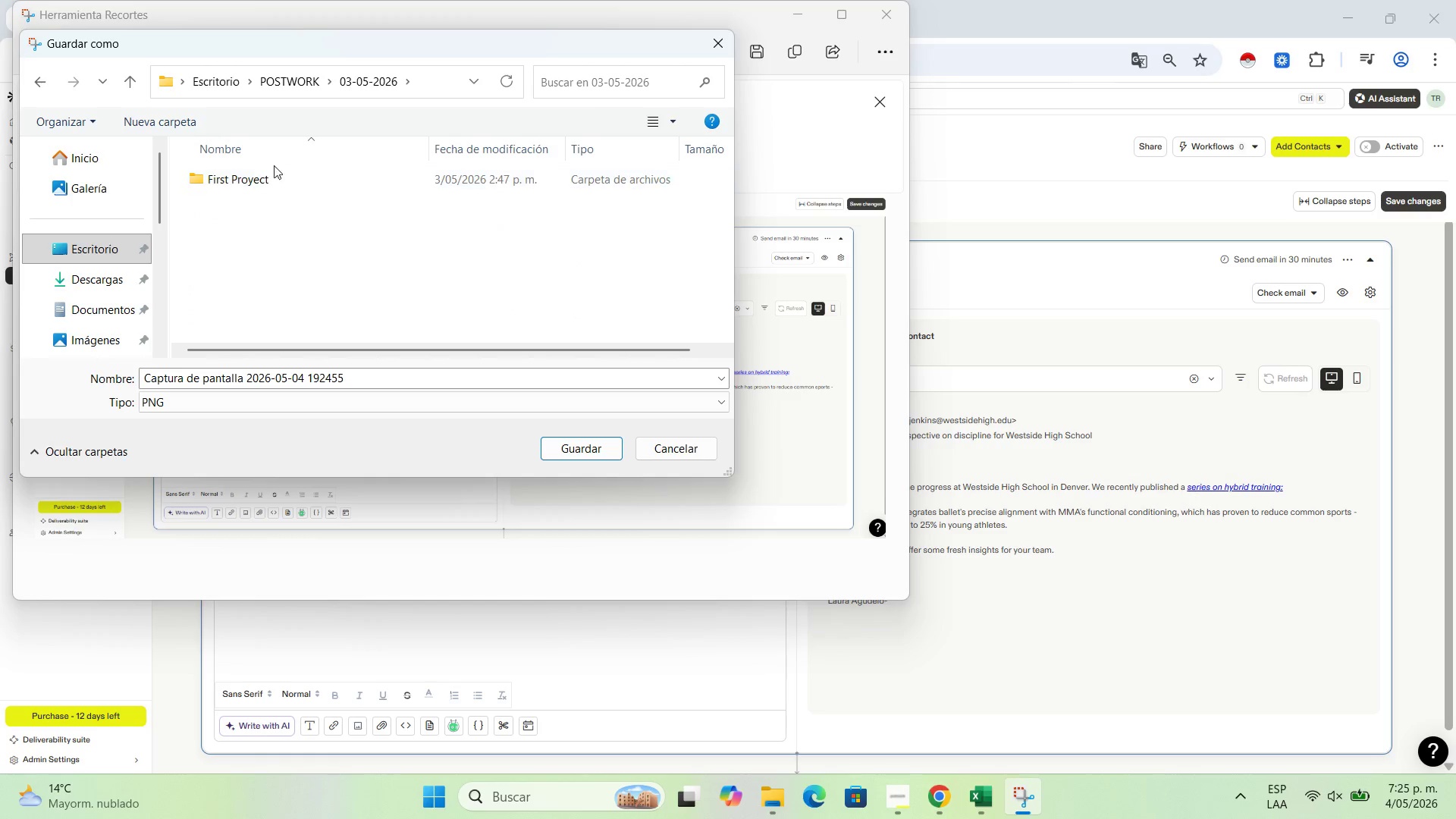 
left_click([275, 164])
 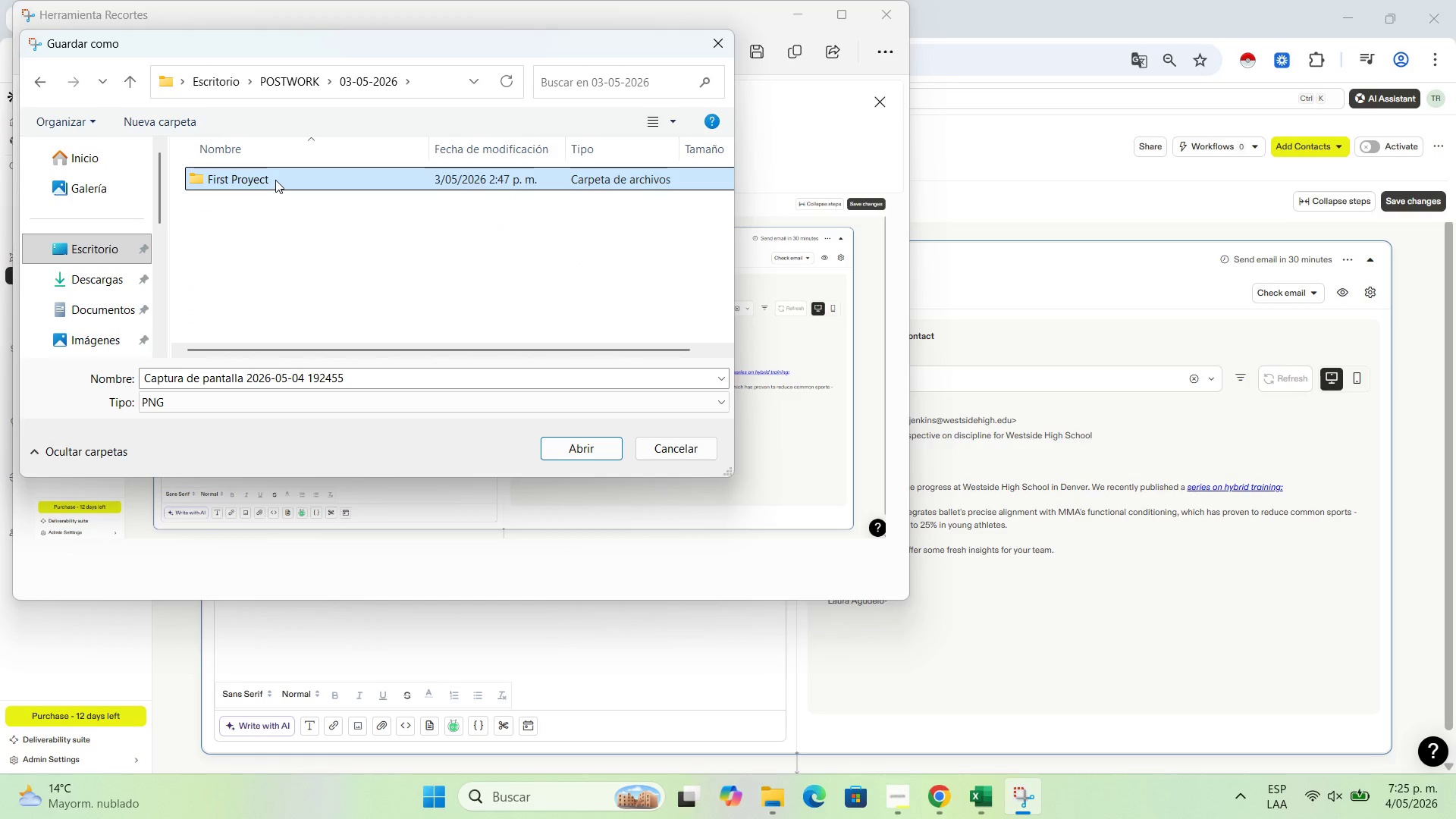 
double_click([275, 180])
 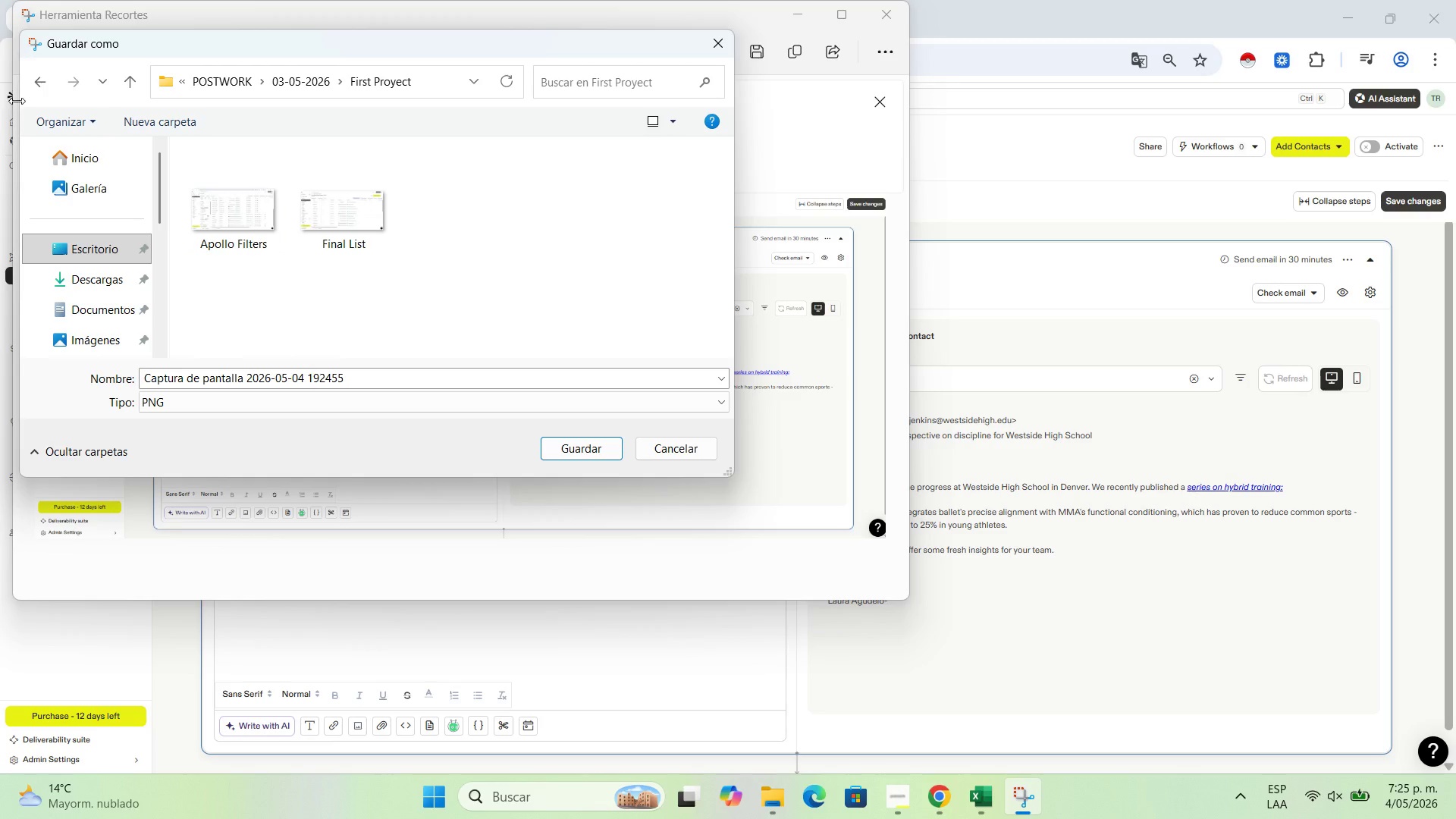 
left_click([43, 88])
 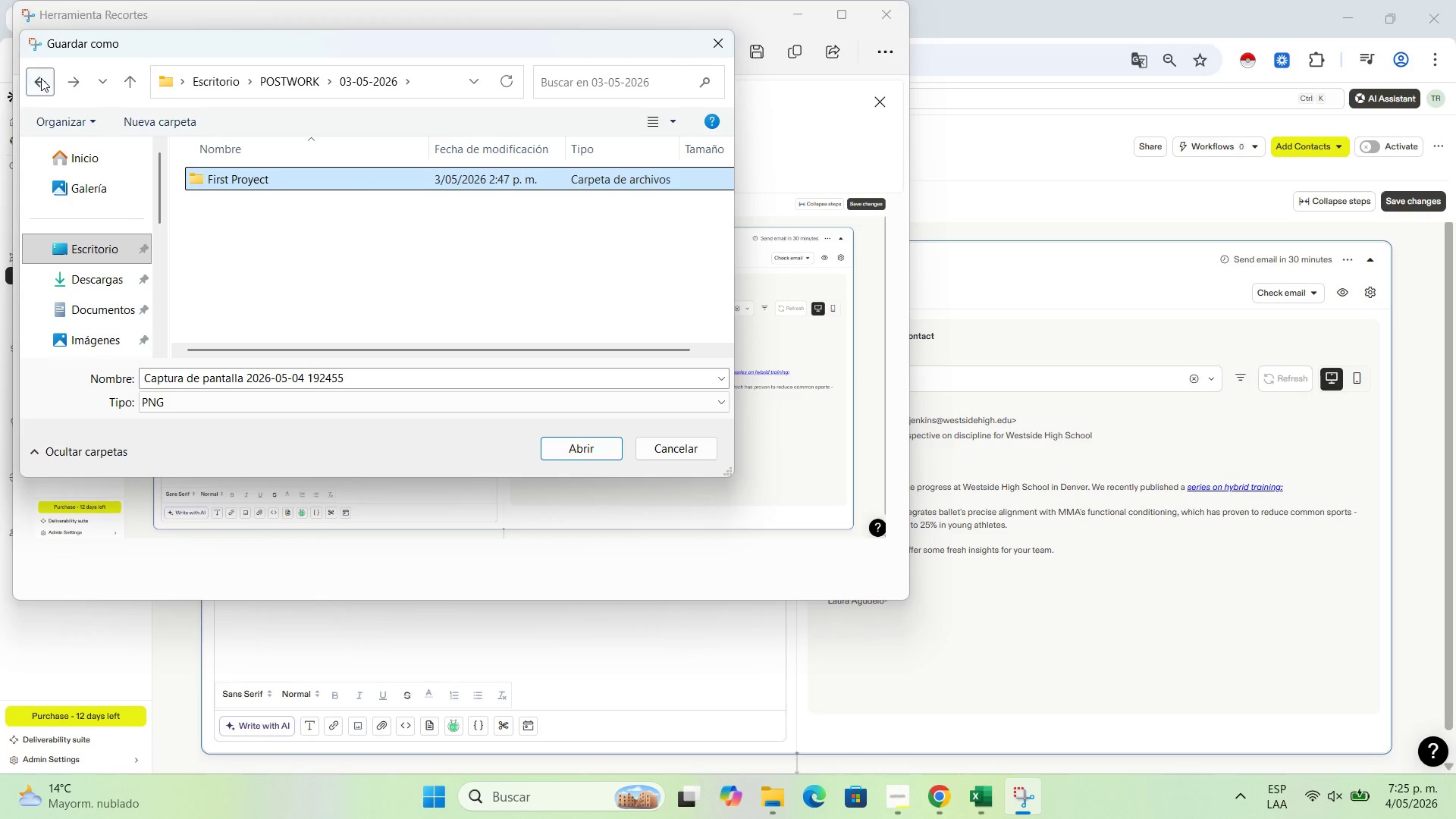 
left_click([41, 78])
 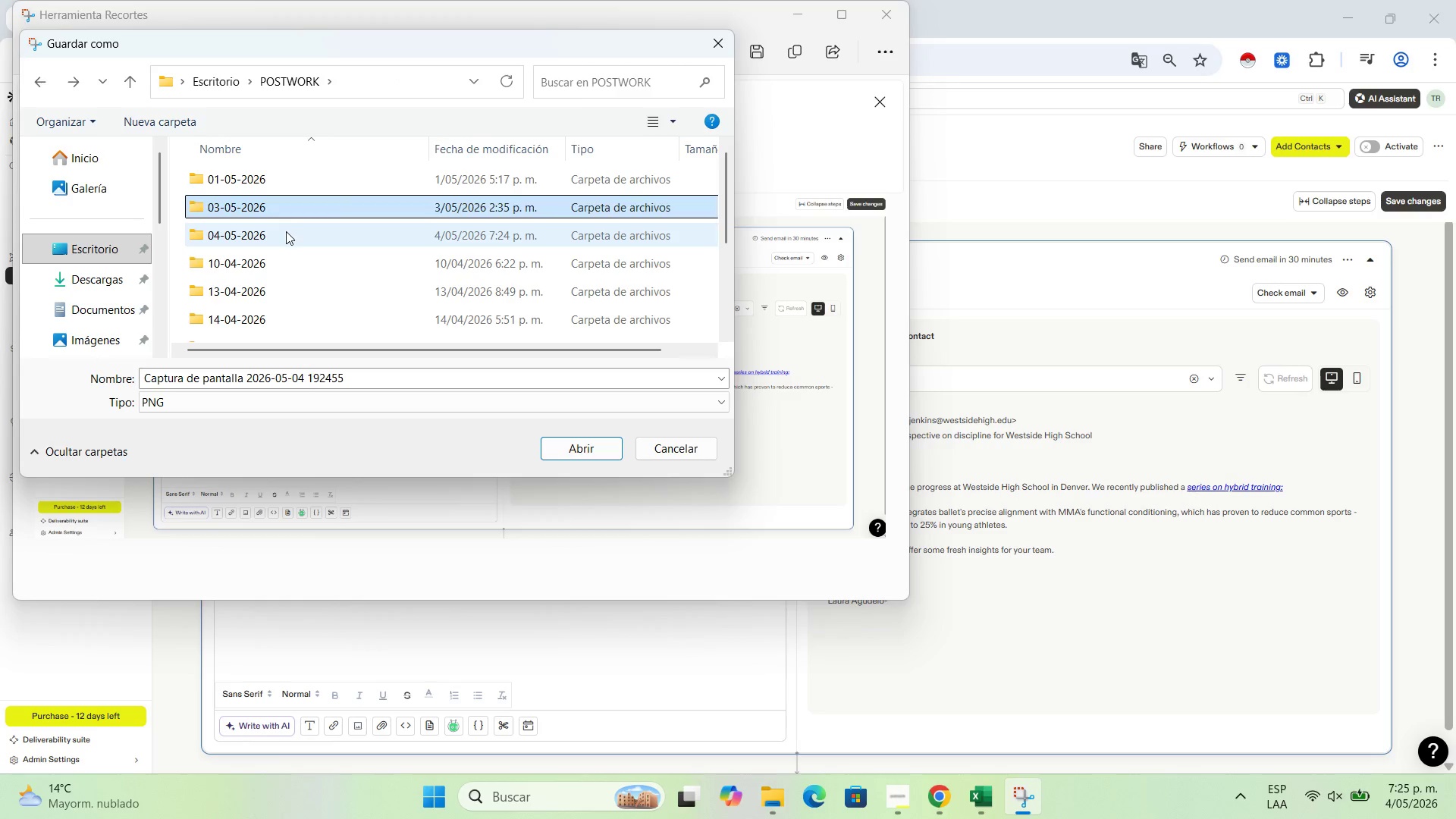 
double_click([286, 231])
 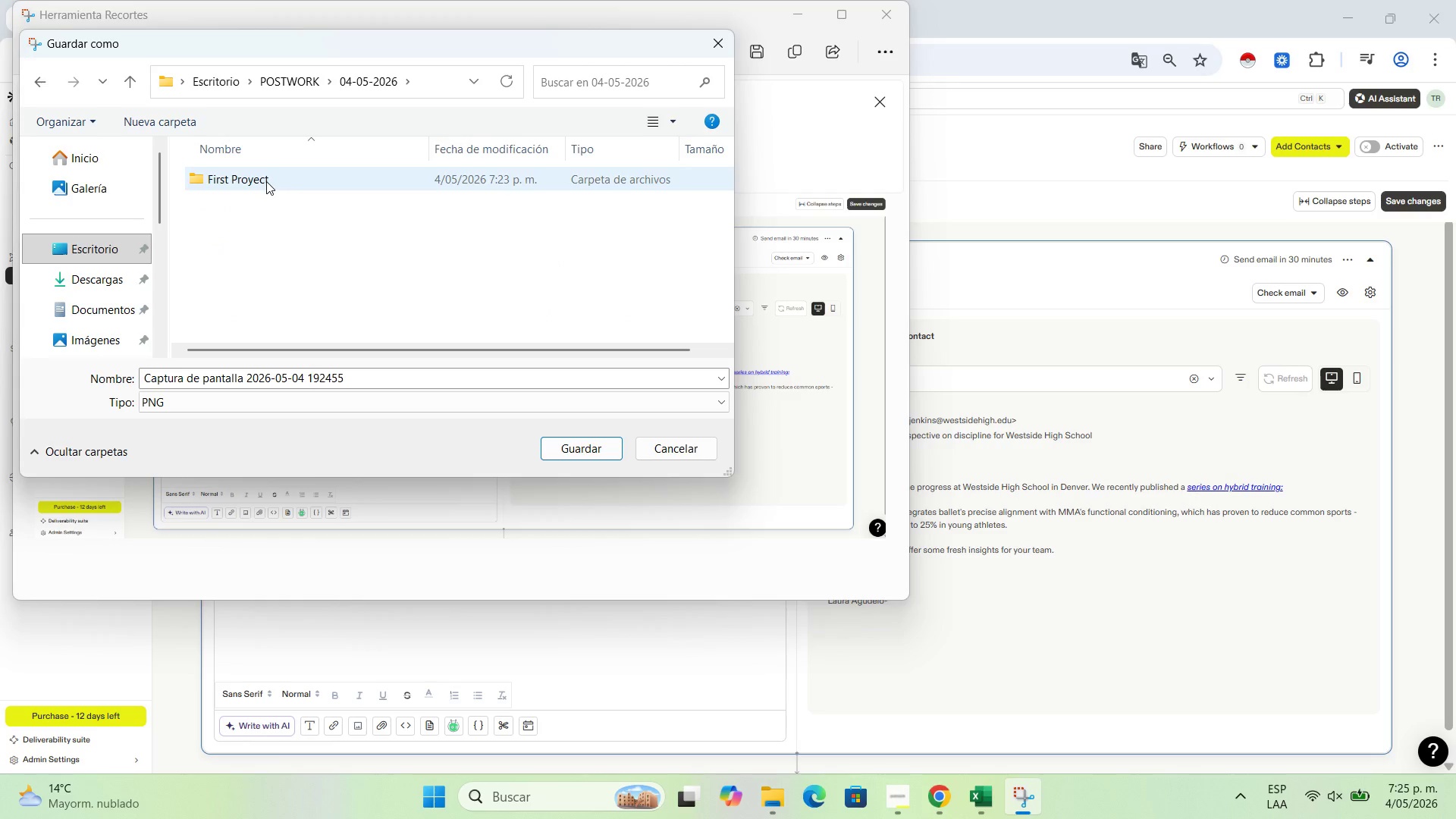 
double_click([266, 181])
 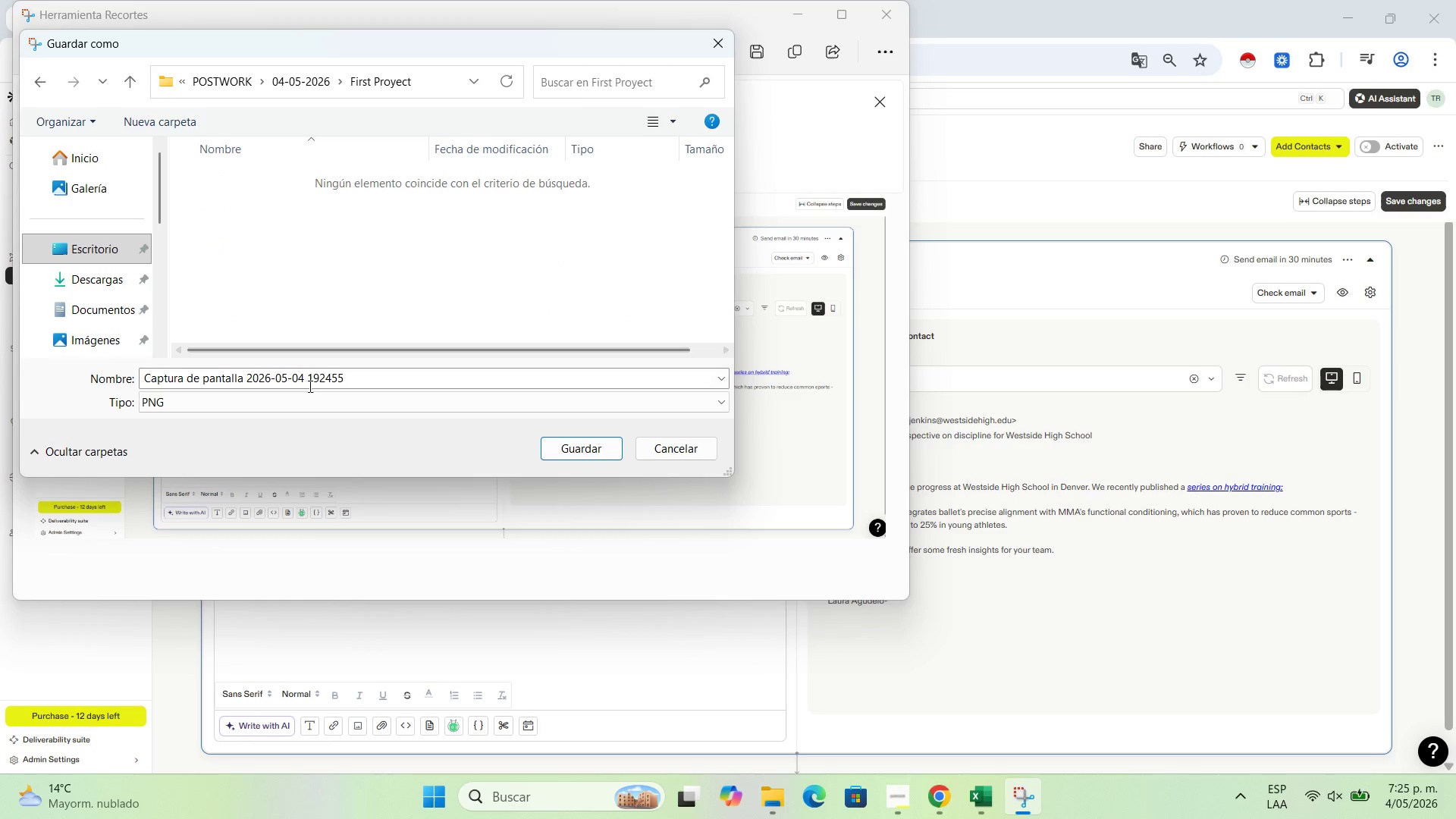 
left_click([325, 372])
 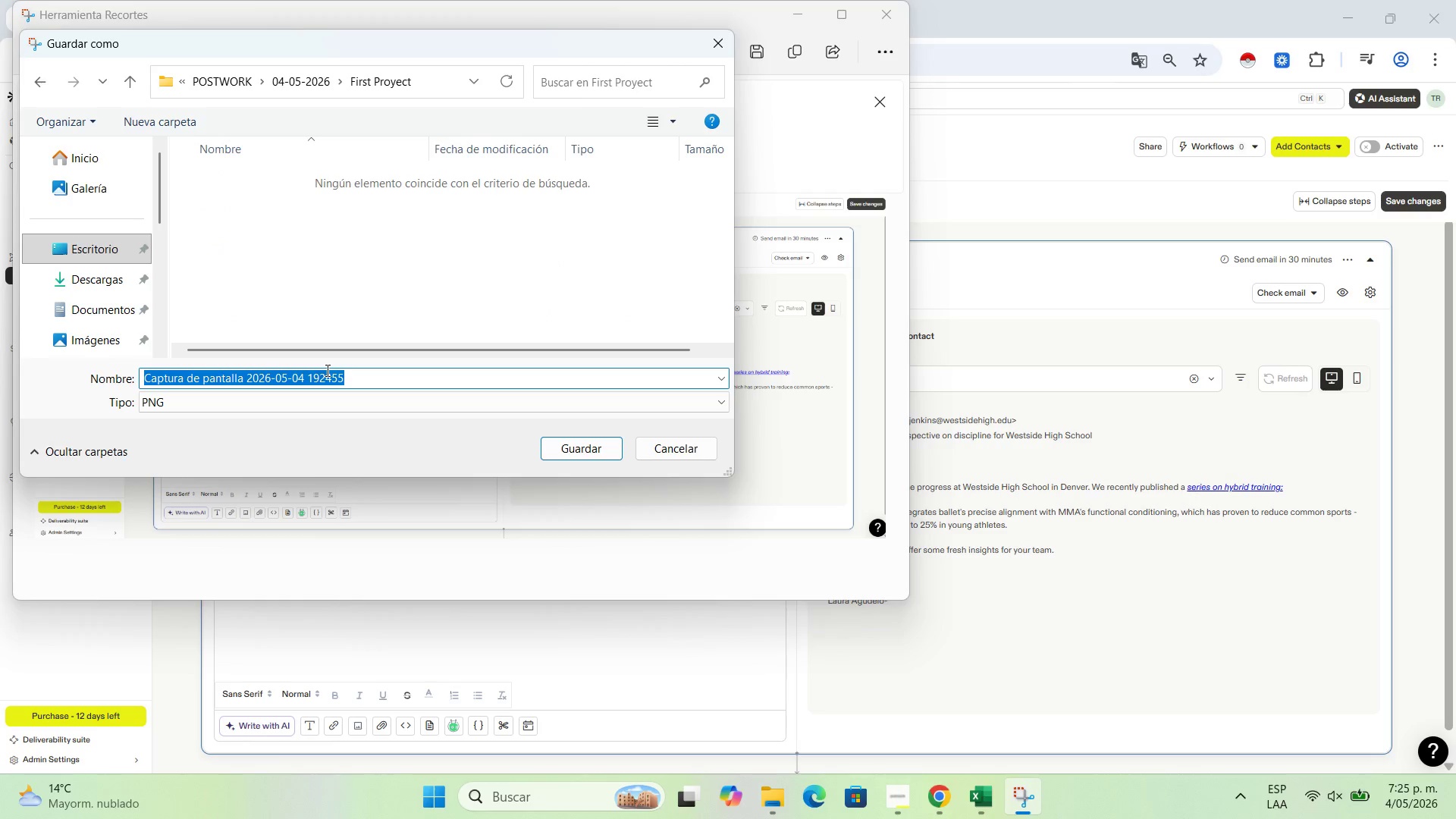 
type(Email 1 - capure)
key(Backspace)
key(Backspace)
key(Backspace)
type(ture)
 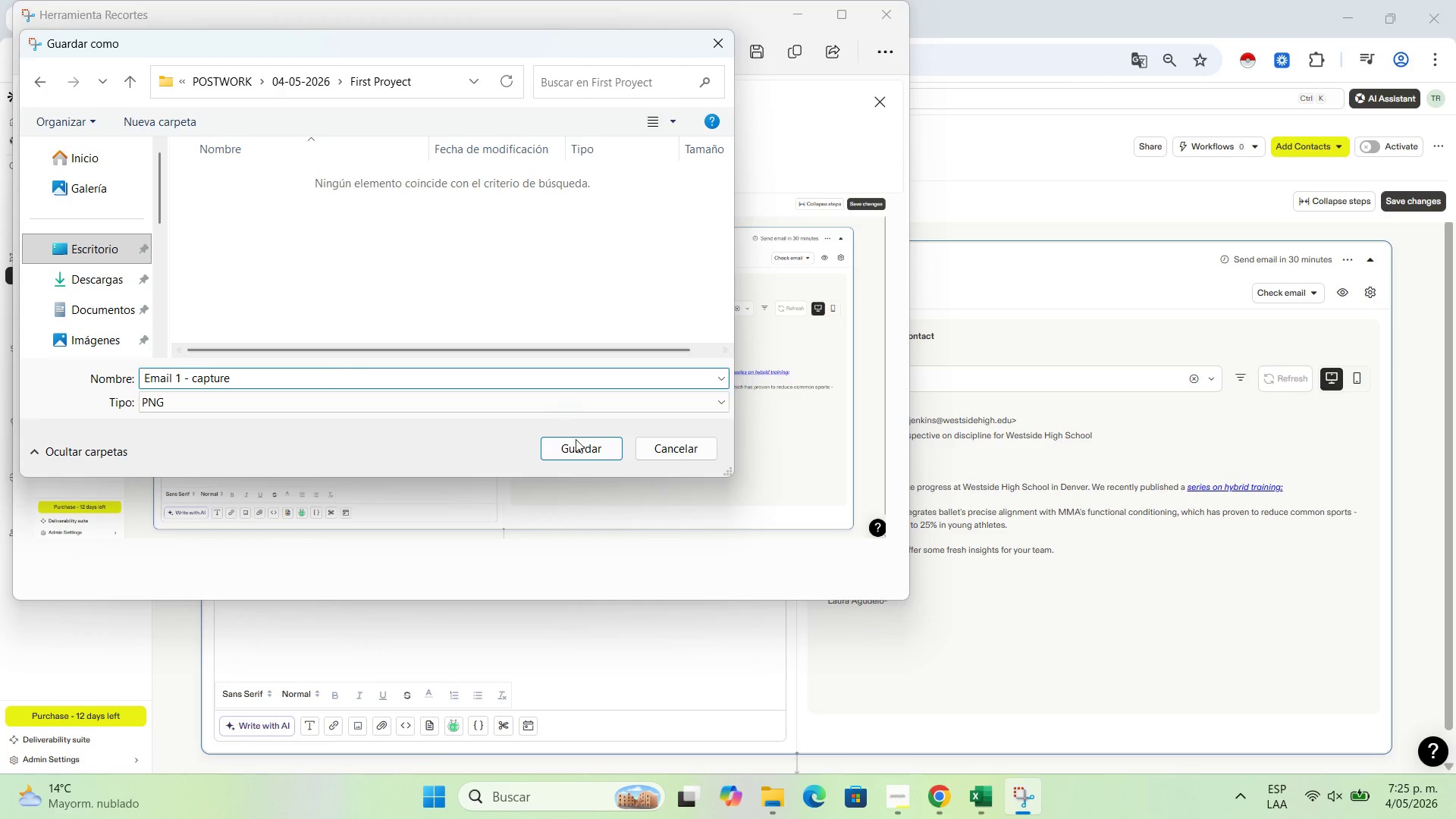 
left_click([576, 453])
 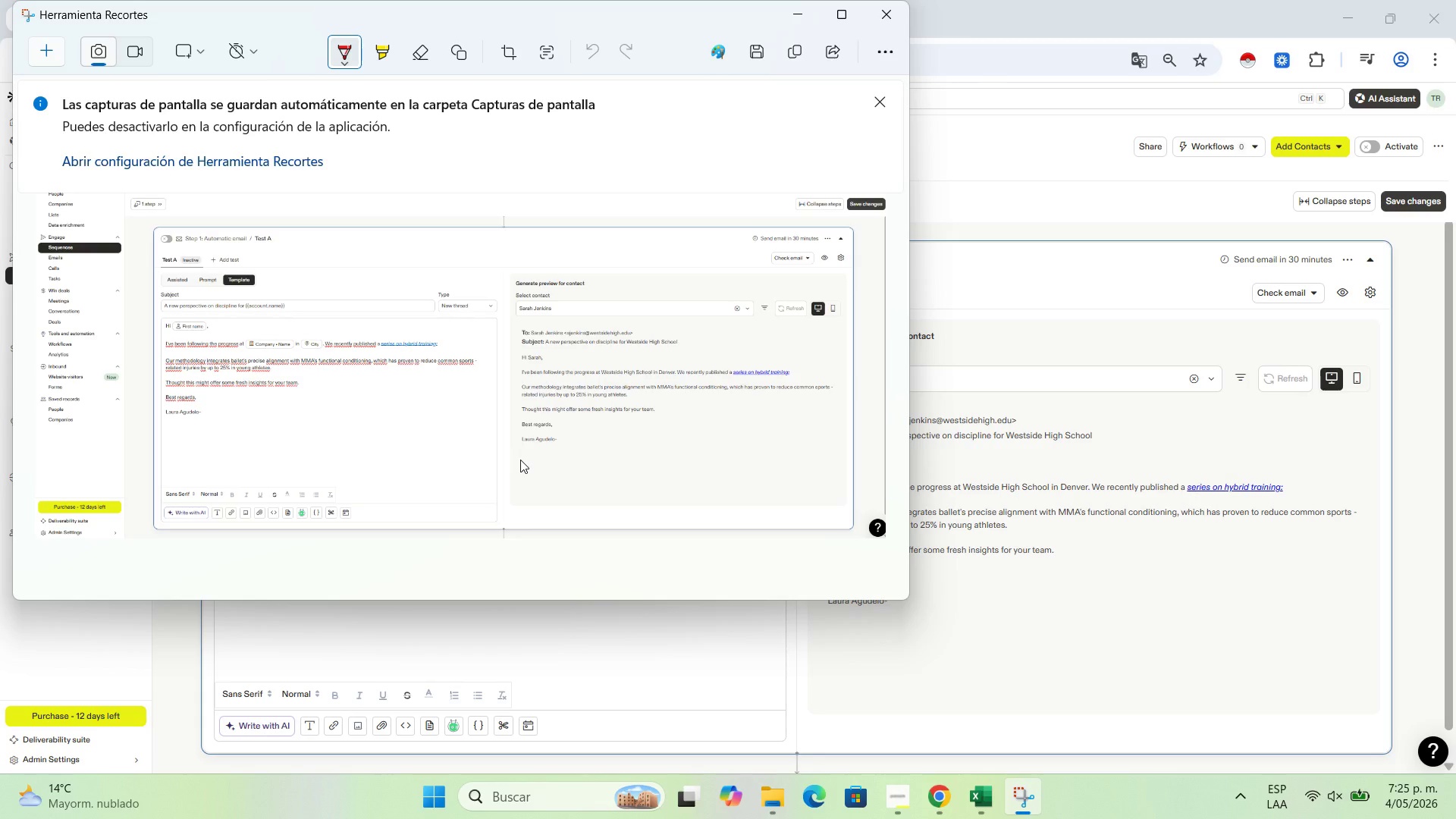 
wait(25.02)
 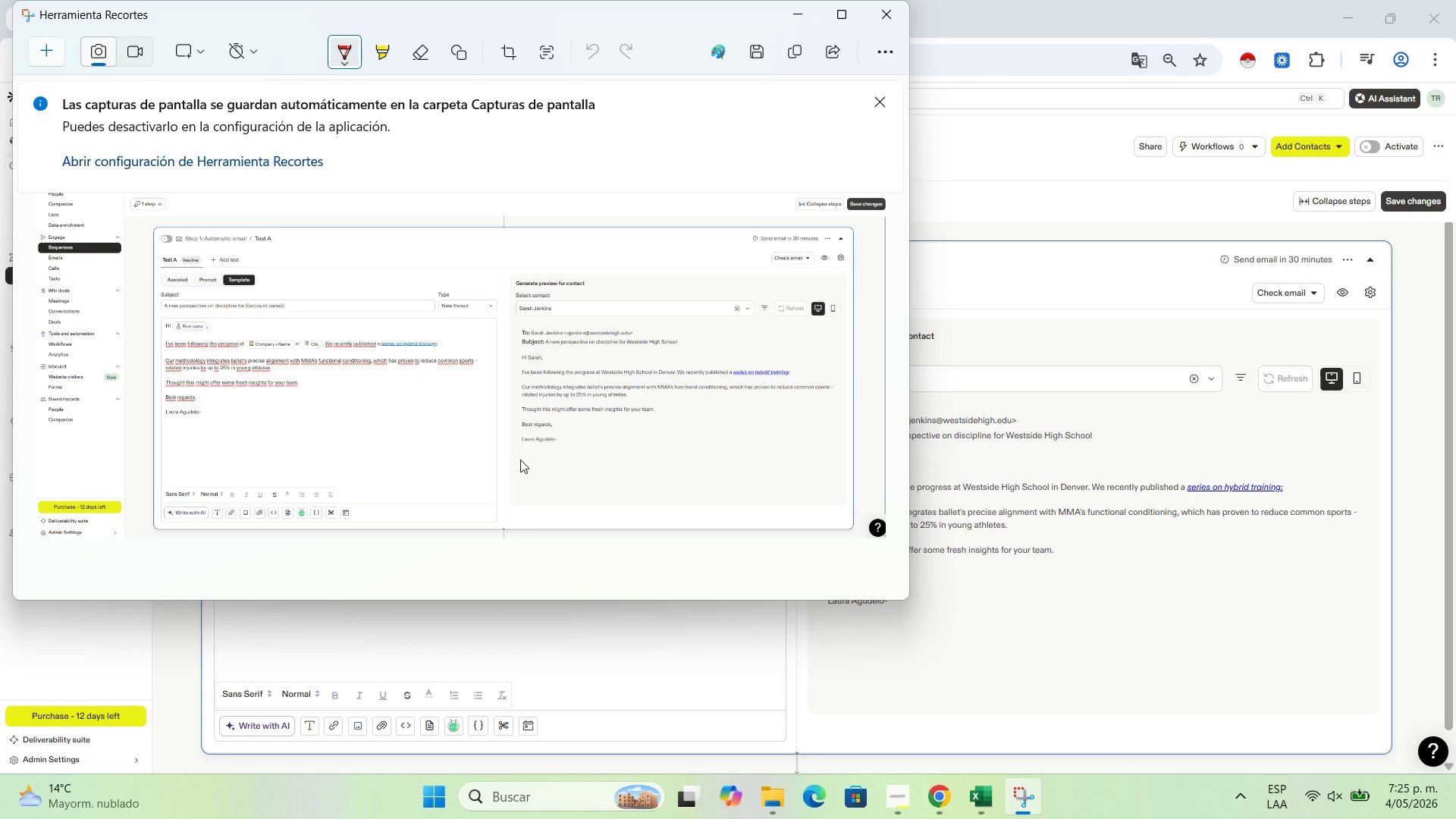 
left_click([770, 793])
 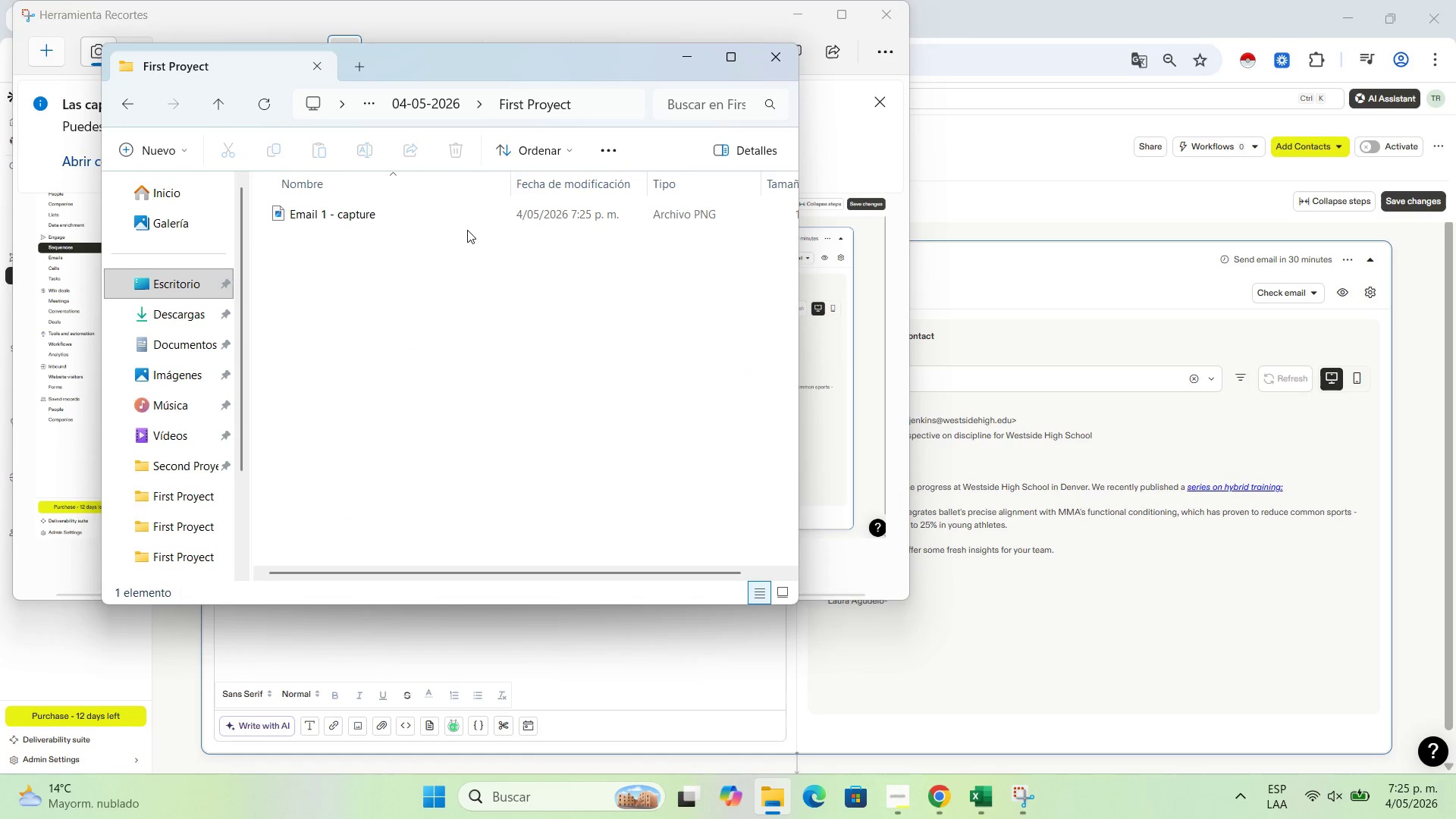 
triple_click([465, 223])
 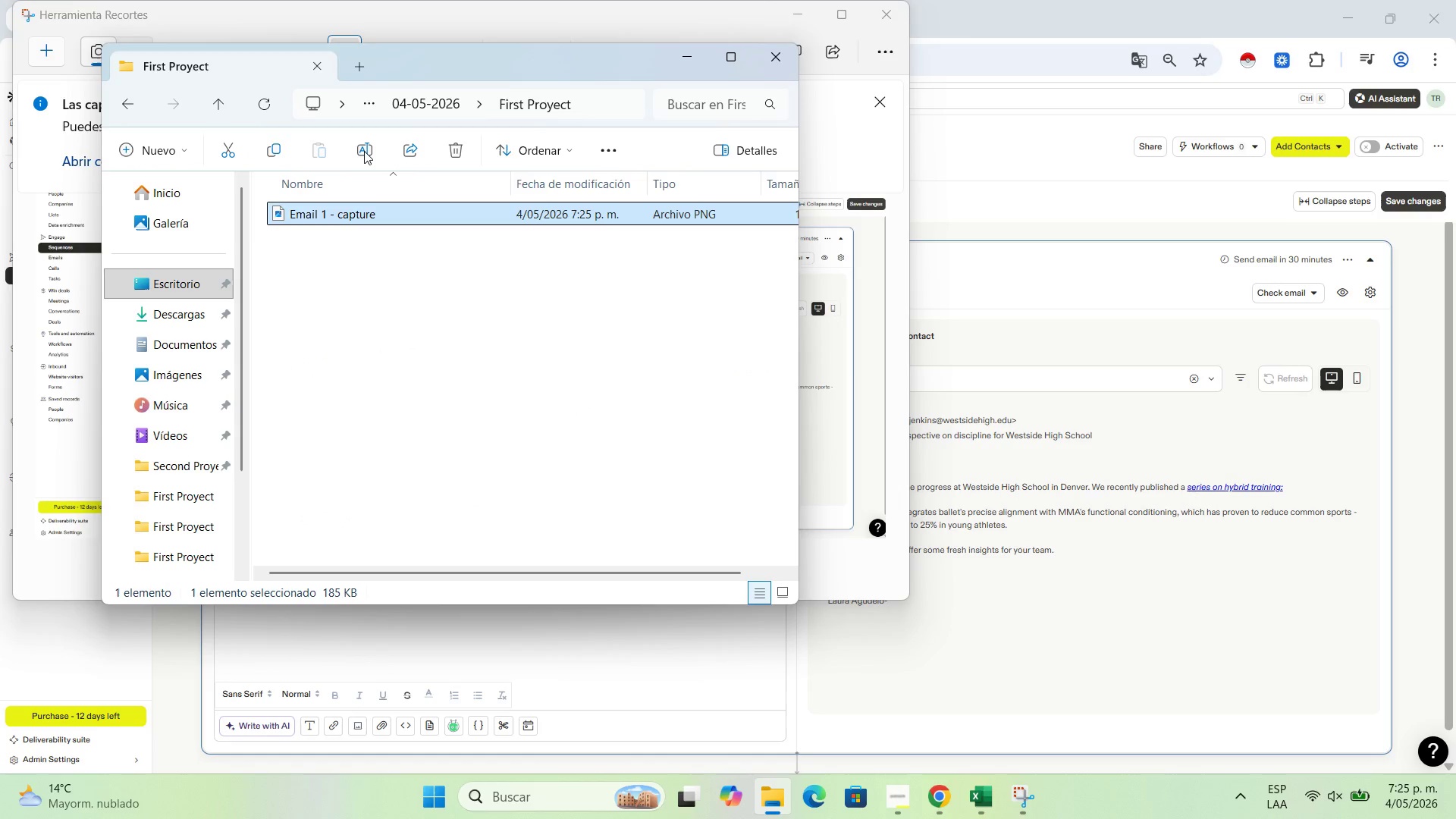 
mouse_move([387, 137])
 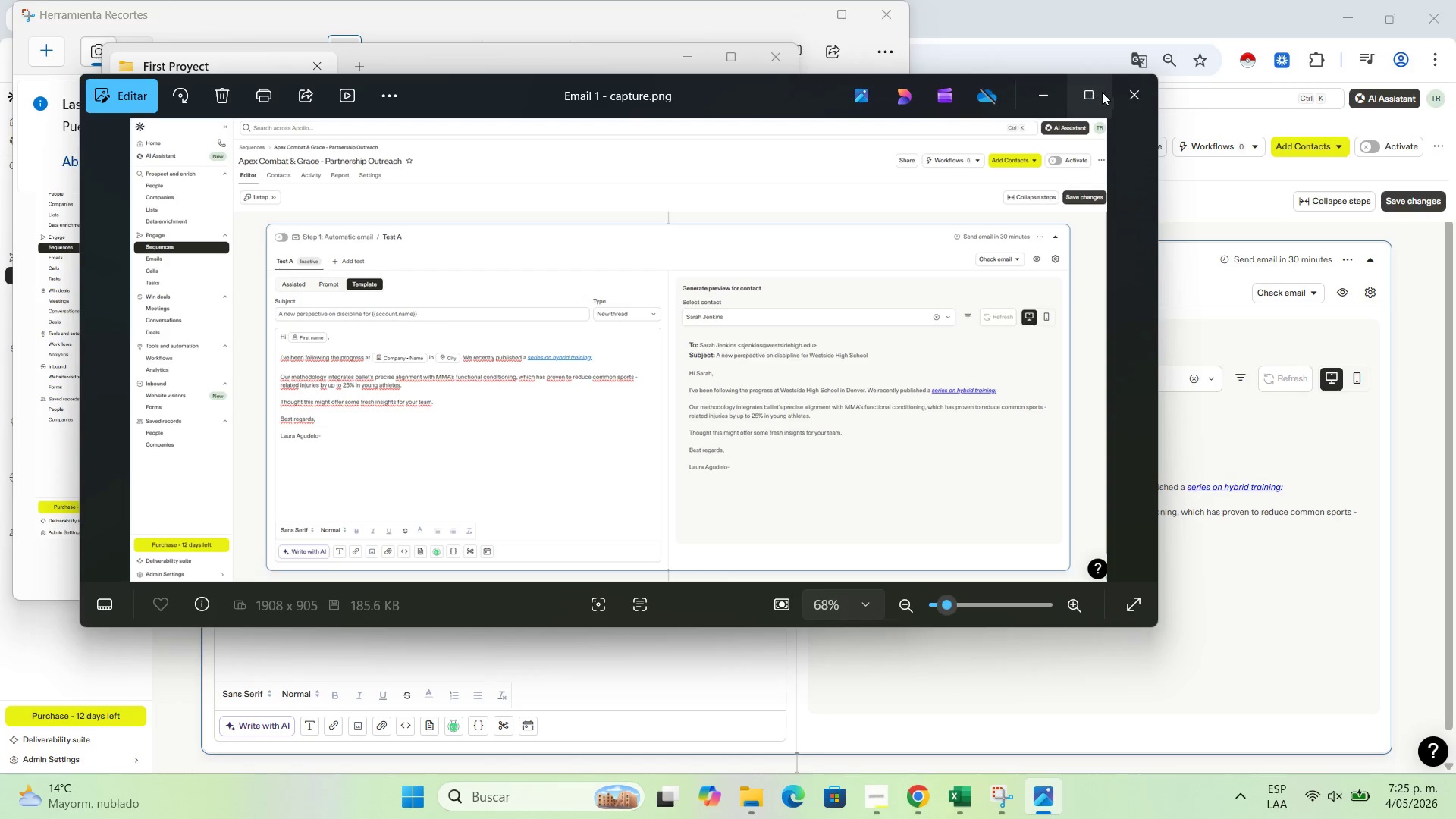 
left_click([1102, 92])
 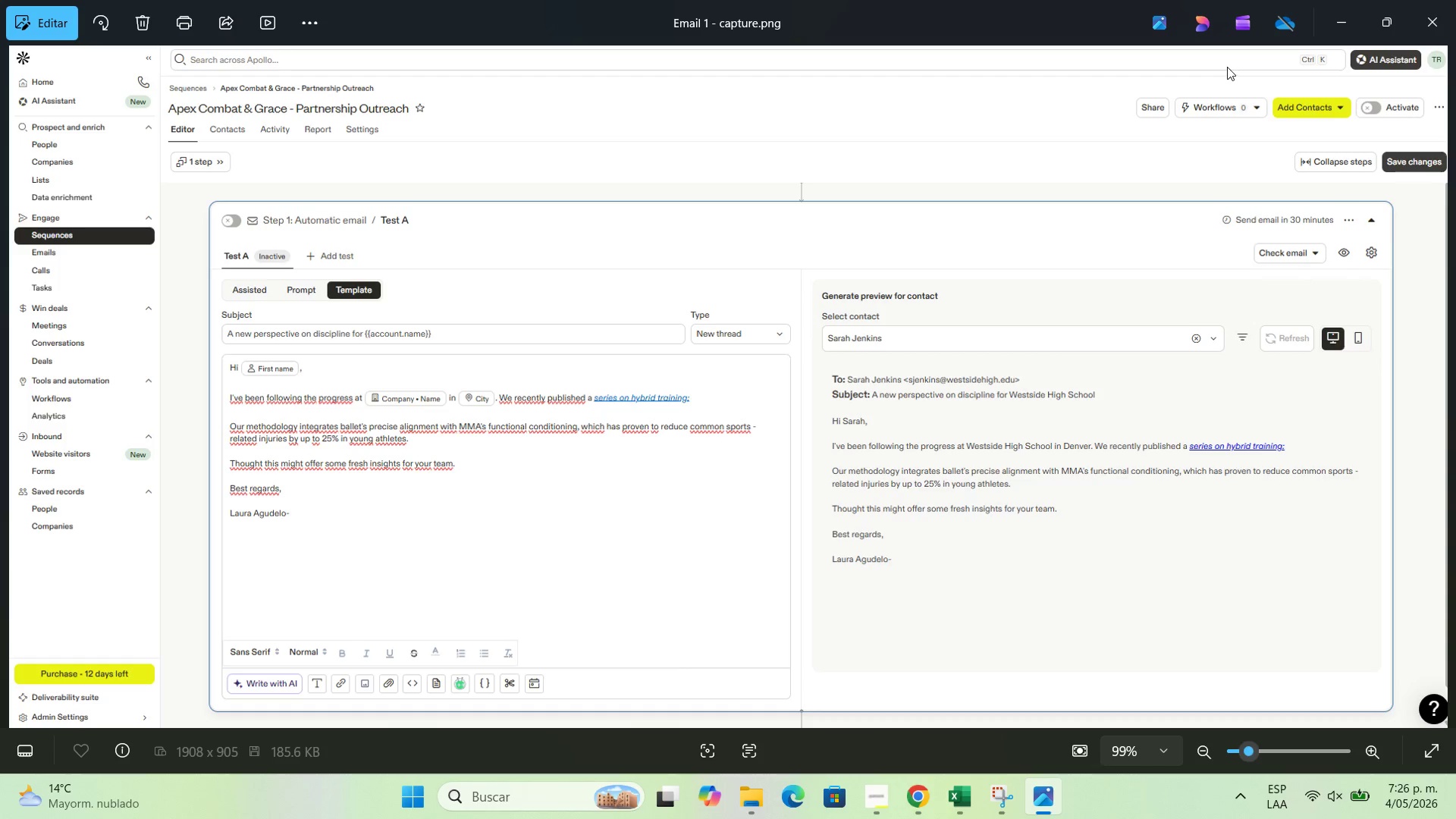 
left_click([1445, 13])
 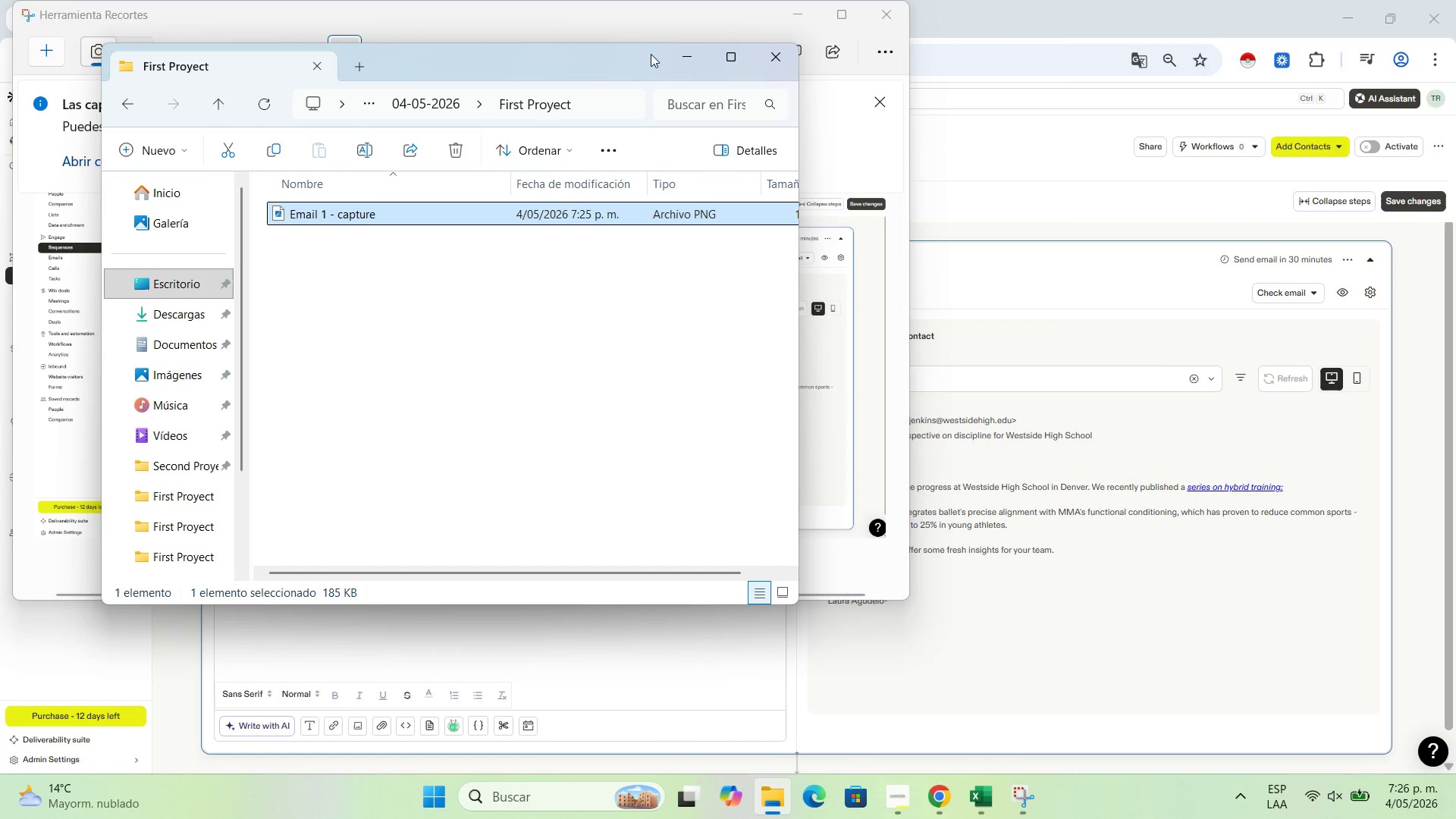 
left_click([674, 58])
 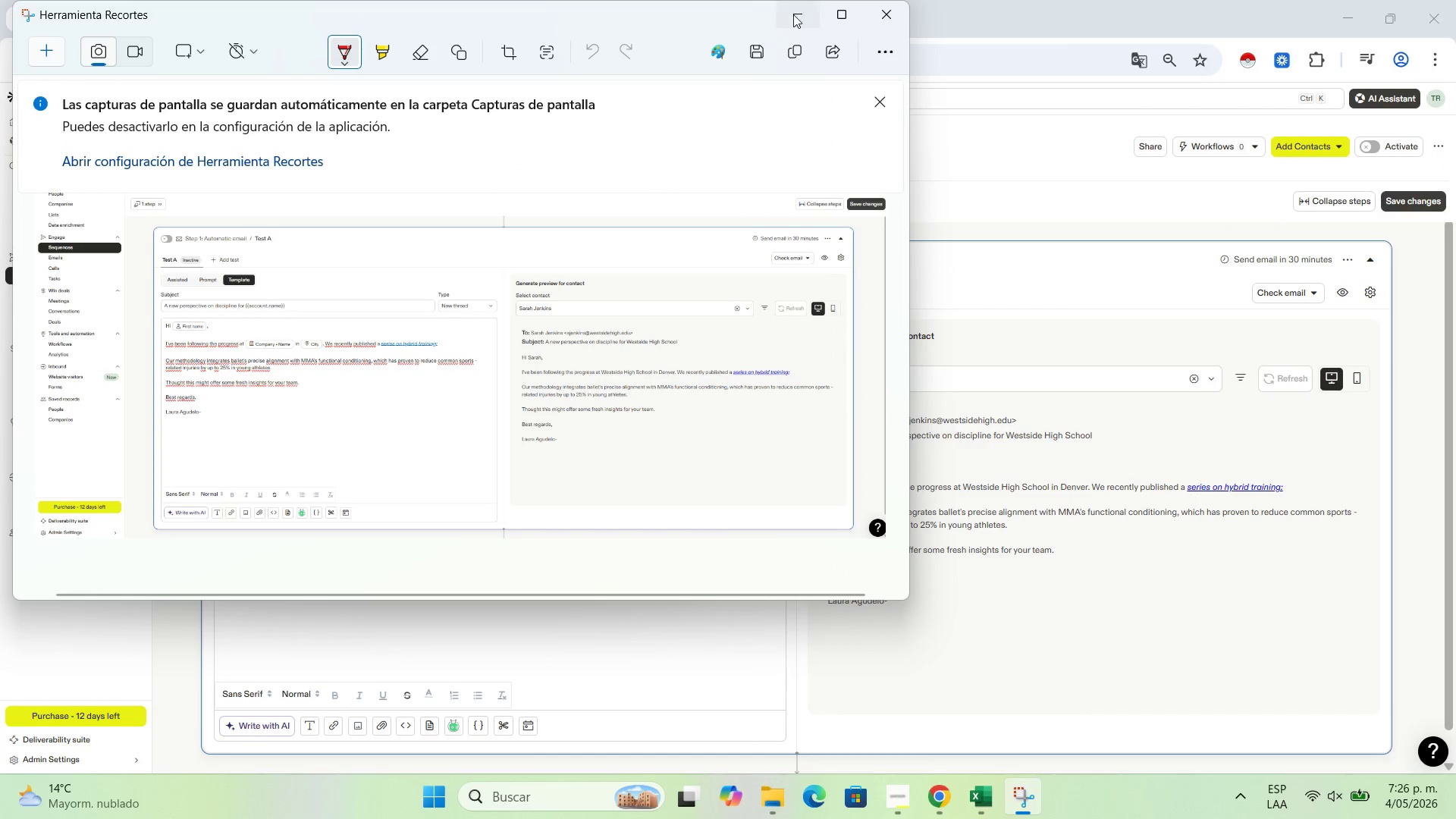 
left_click([793, 14])
 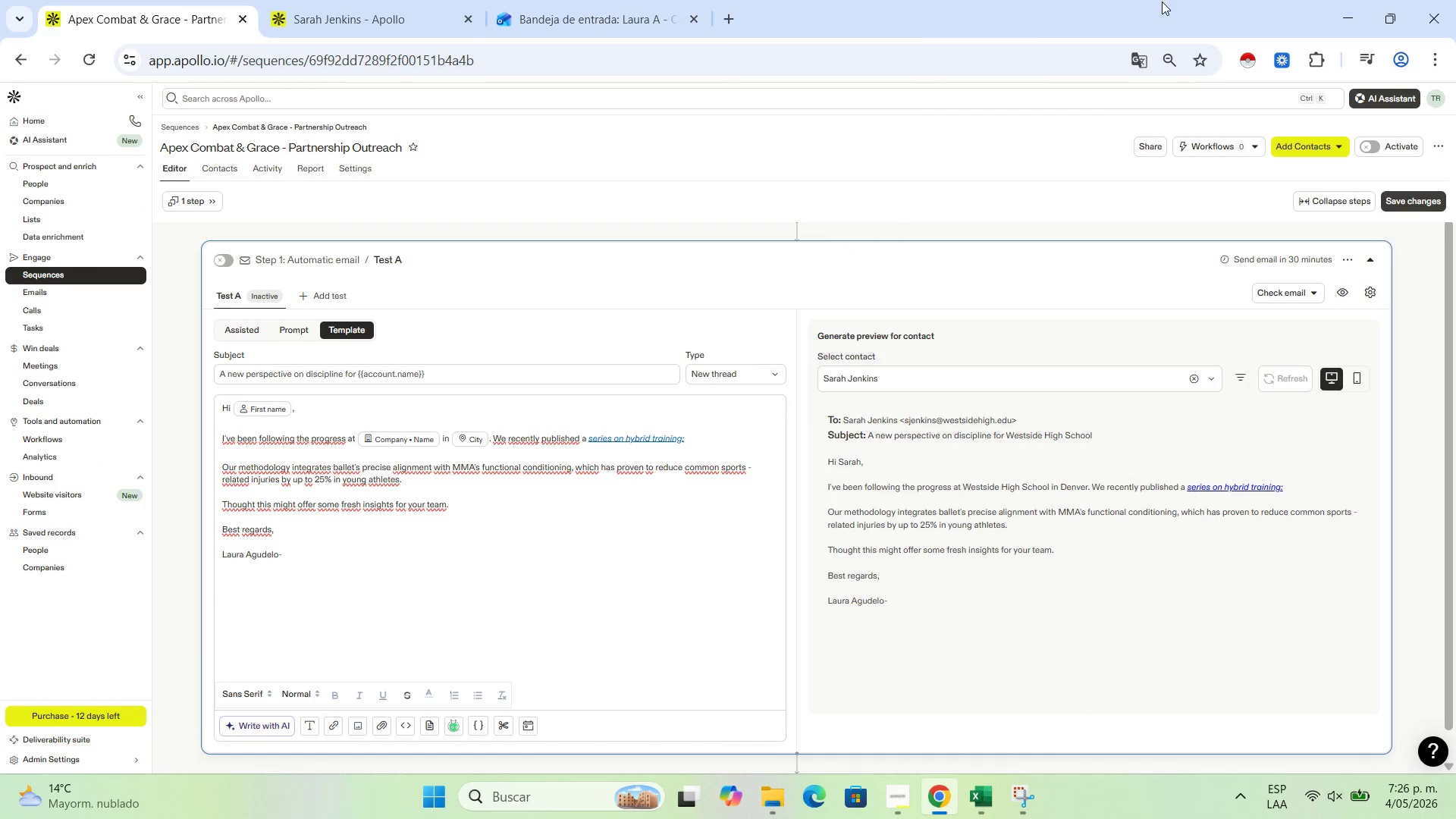 
left_click([1170, 66])
 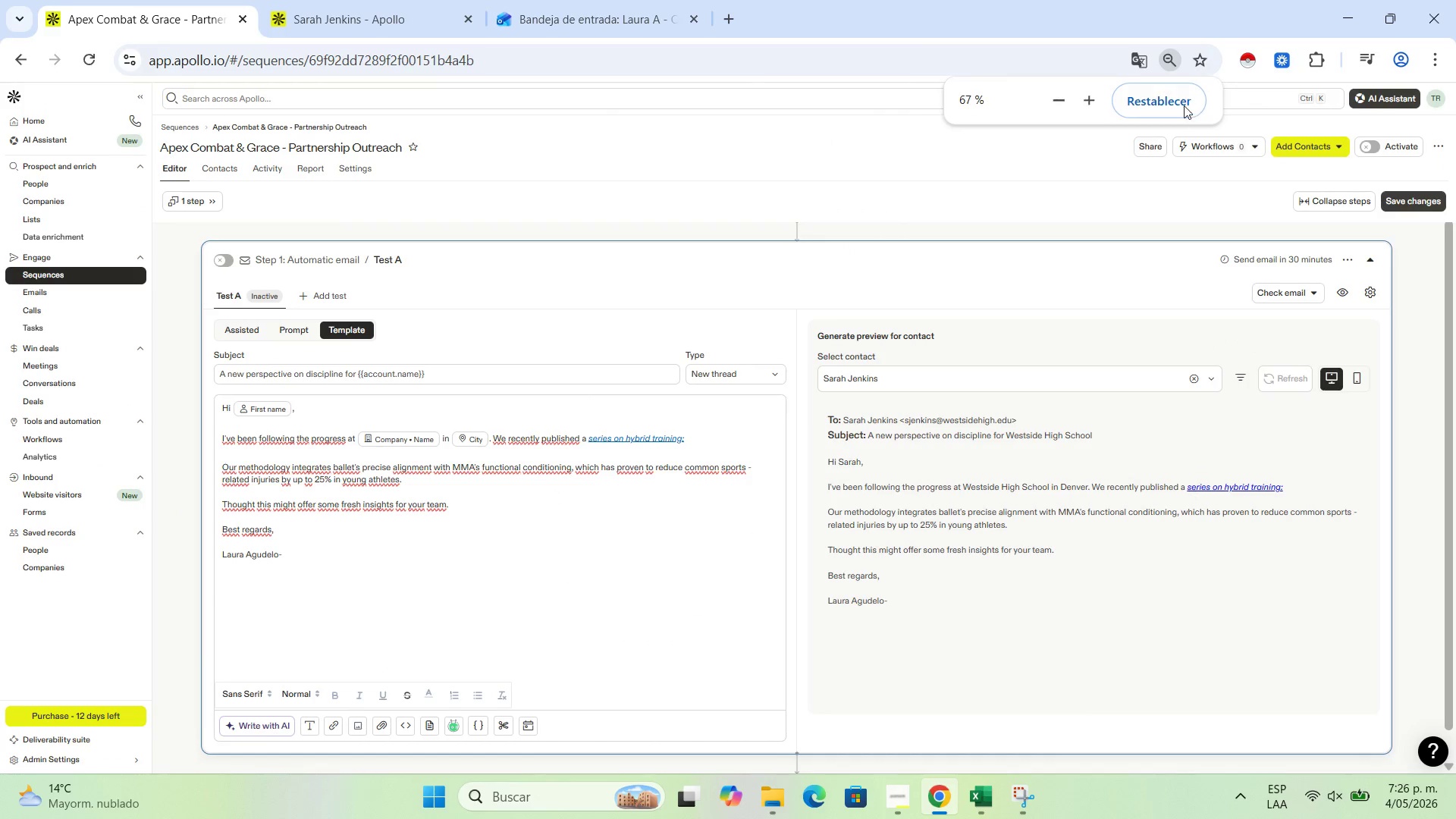 
left_click([1178, 100])
 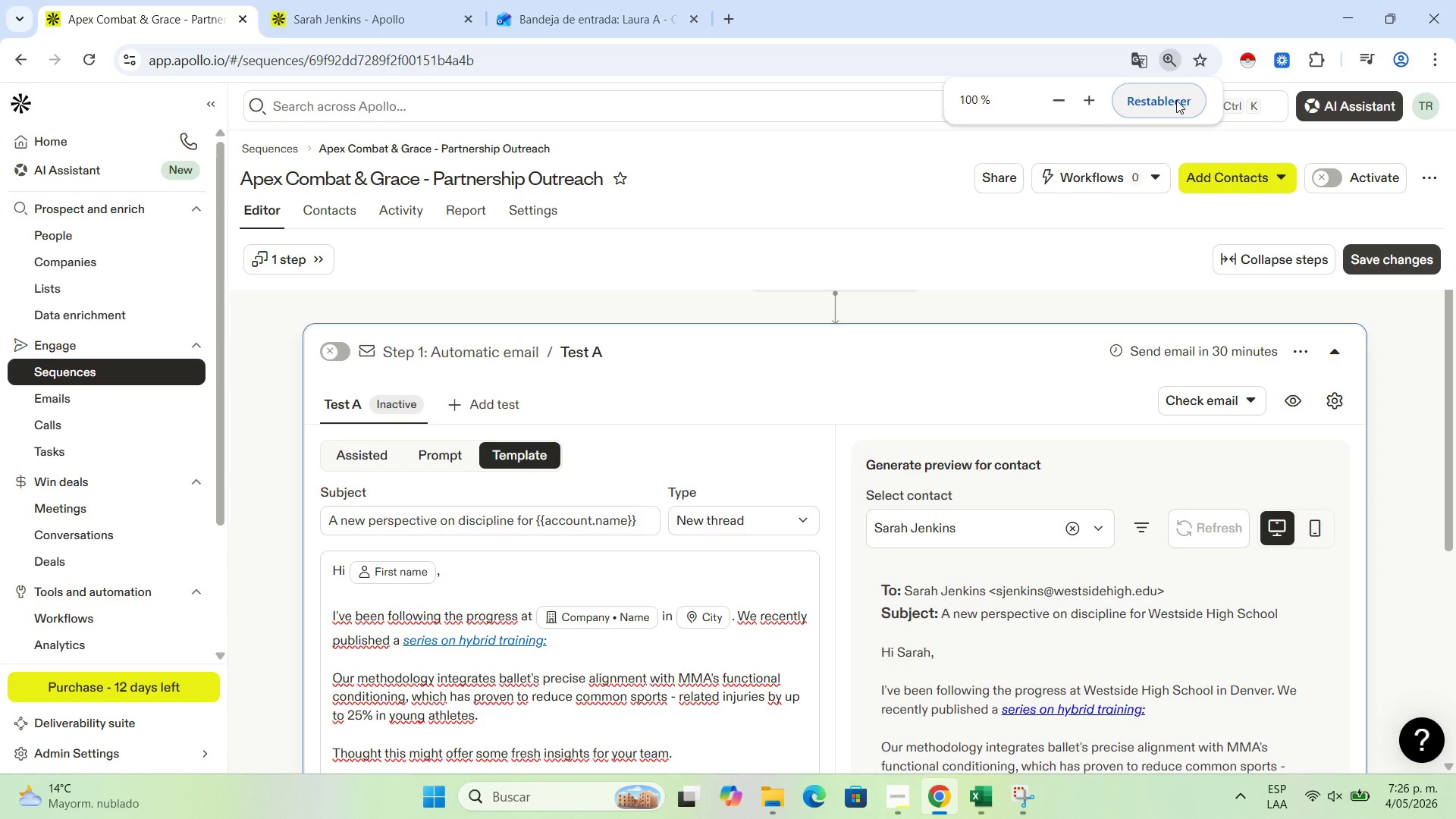 
wait(22.26)
 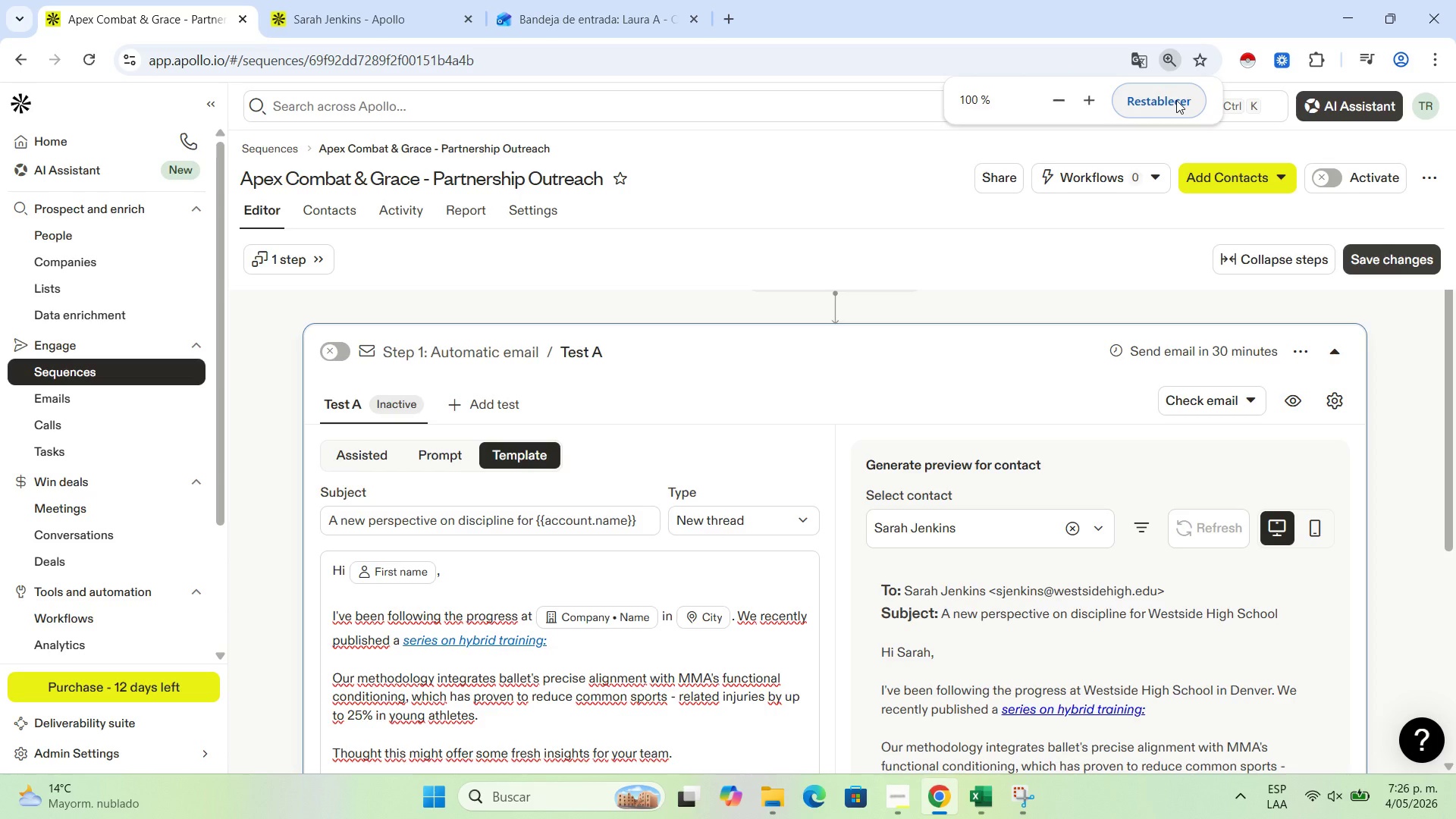 
left_click([1397, 253])
 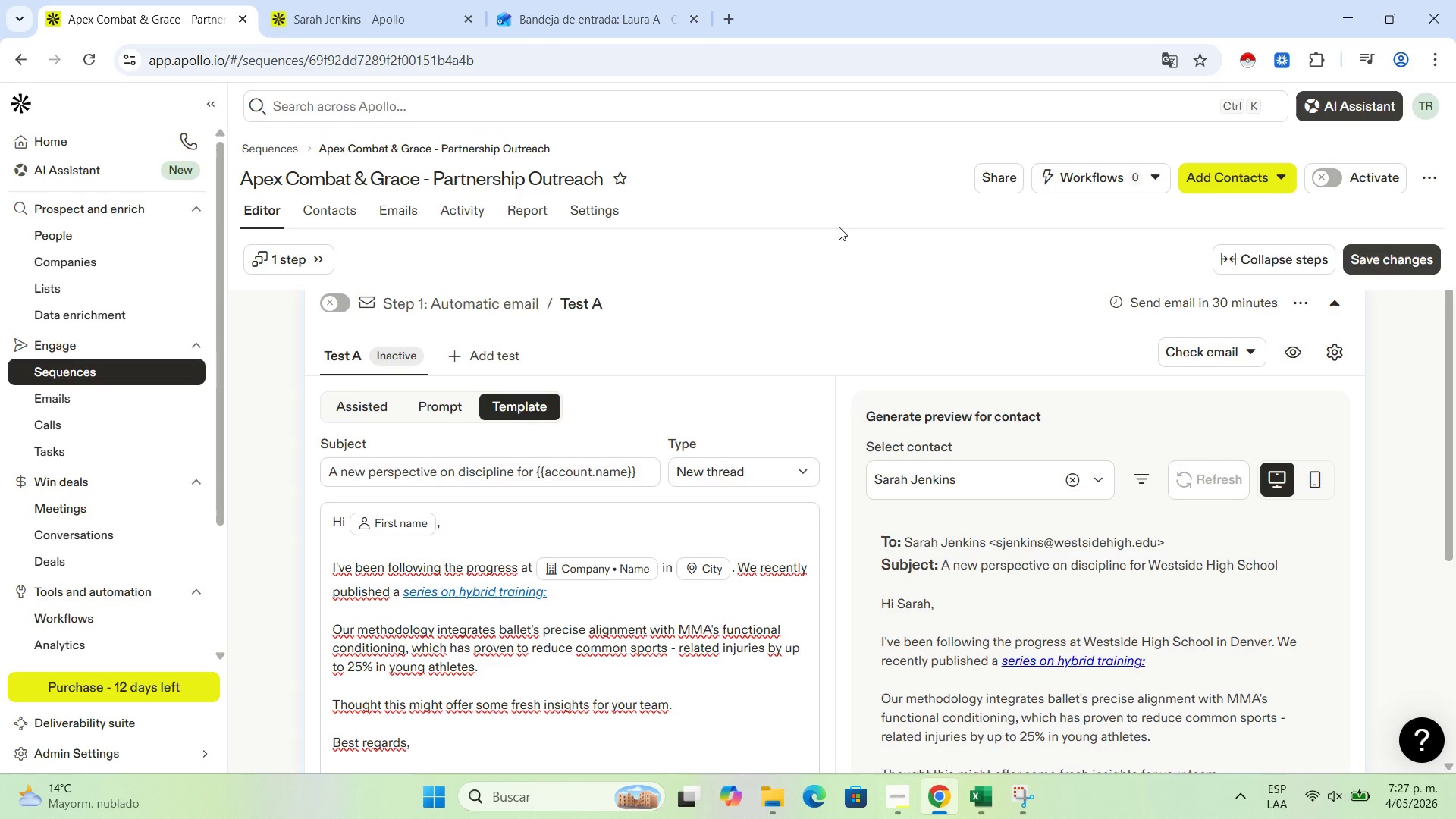 
wait(40.14)
 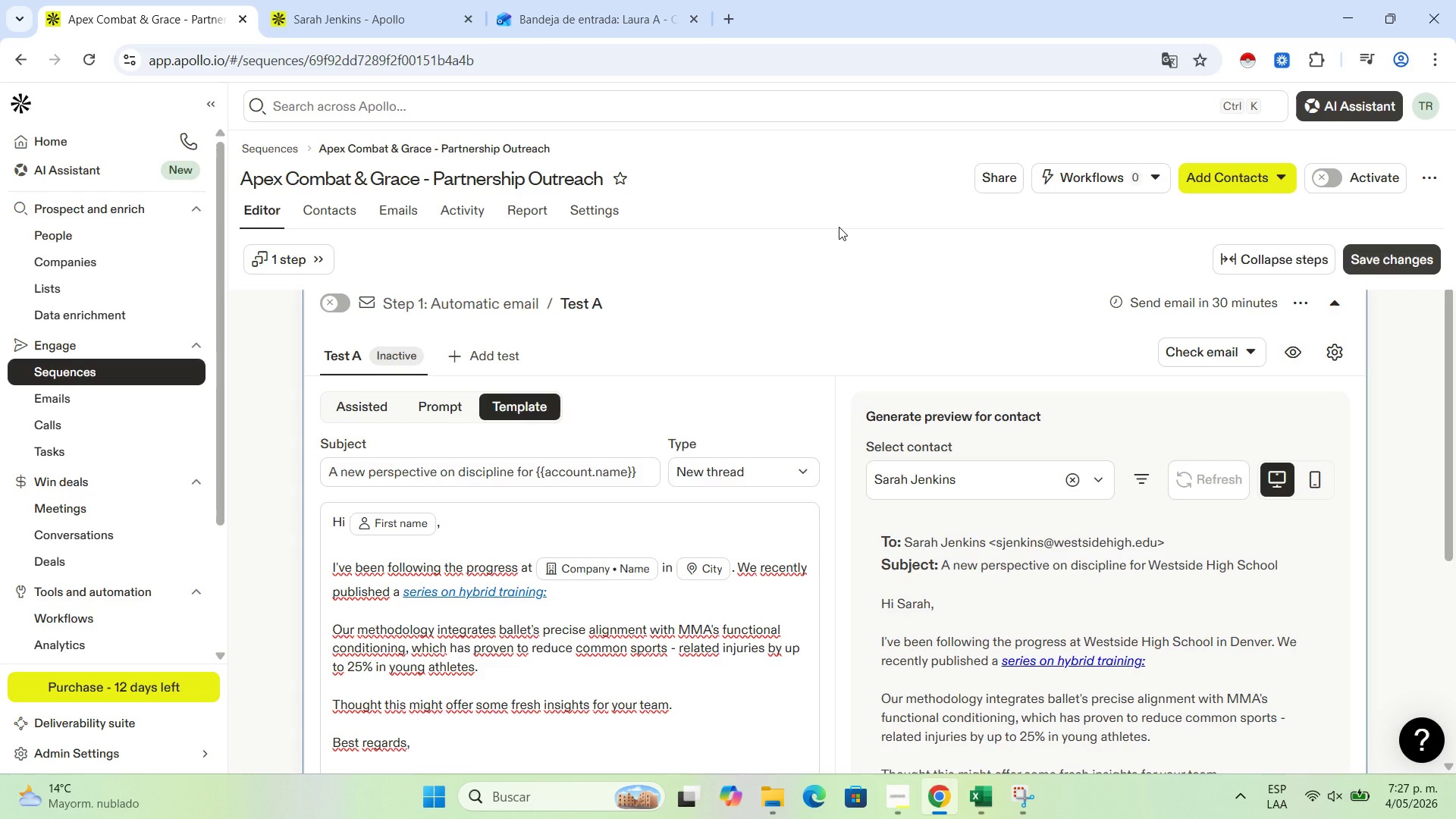 
scroll: coordinate [1072, 595], scroll_direction: down, amount: 13.0
 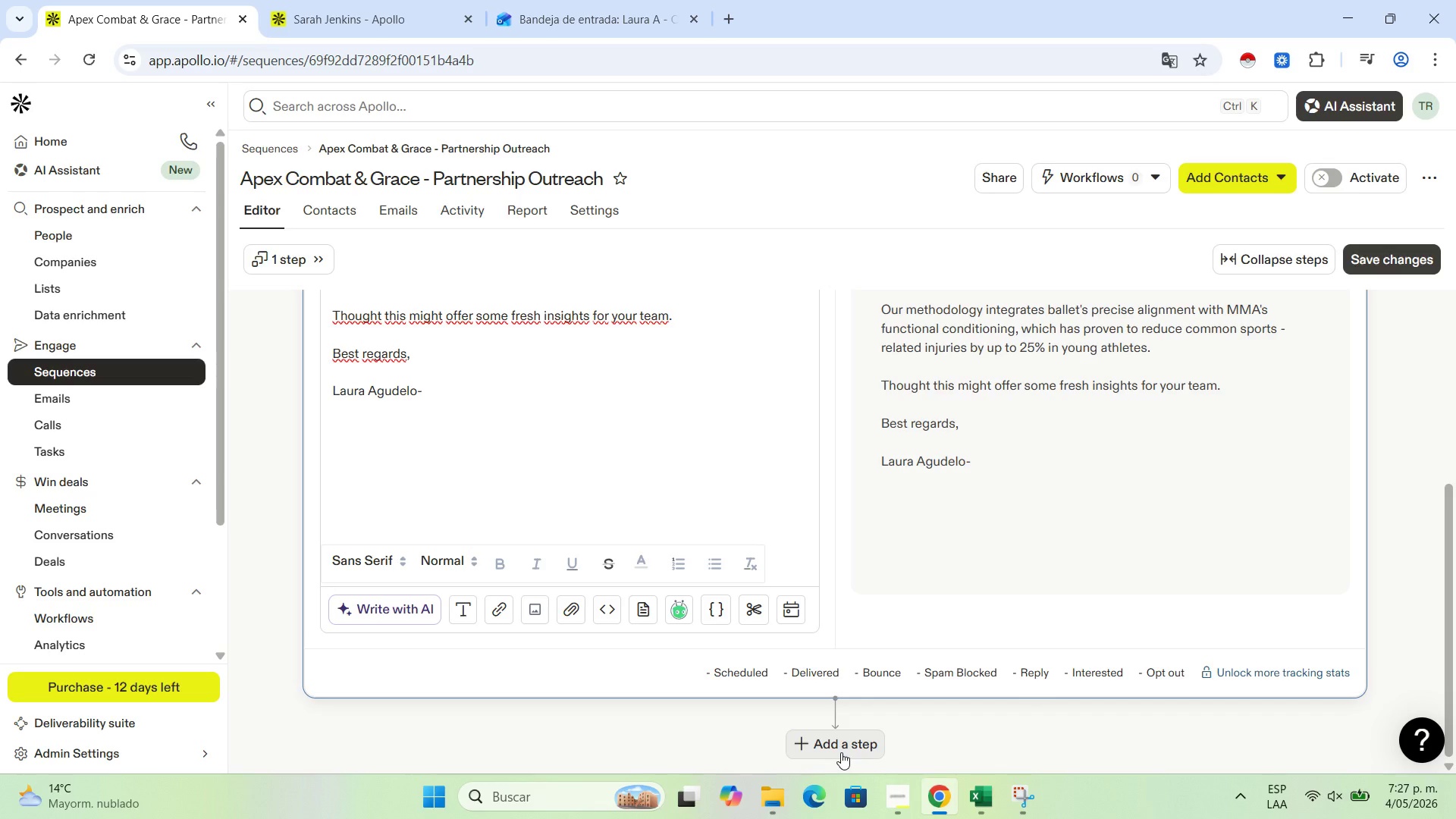 
left_click([841, 752])
 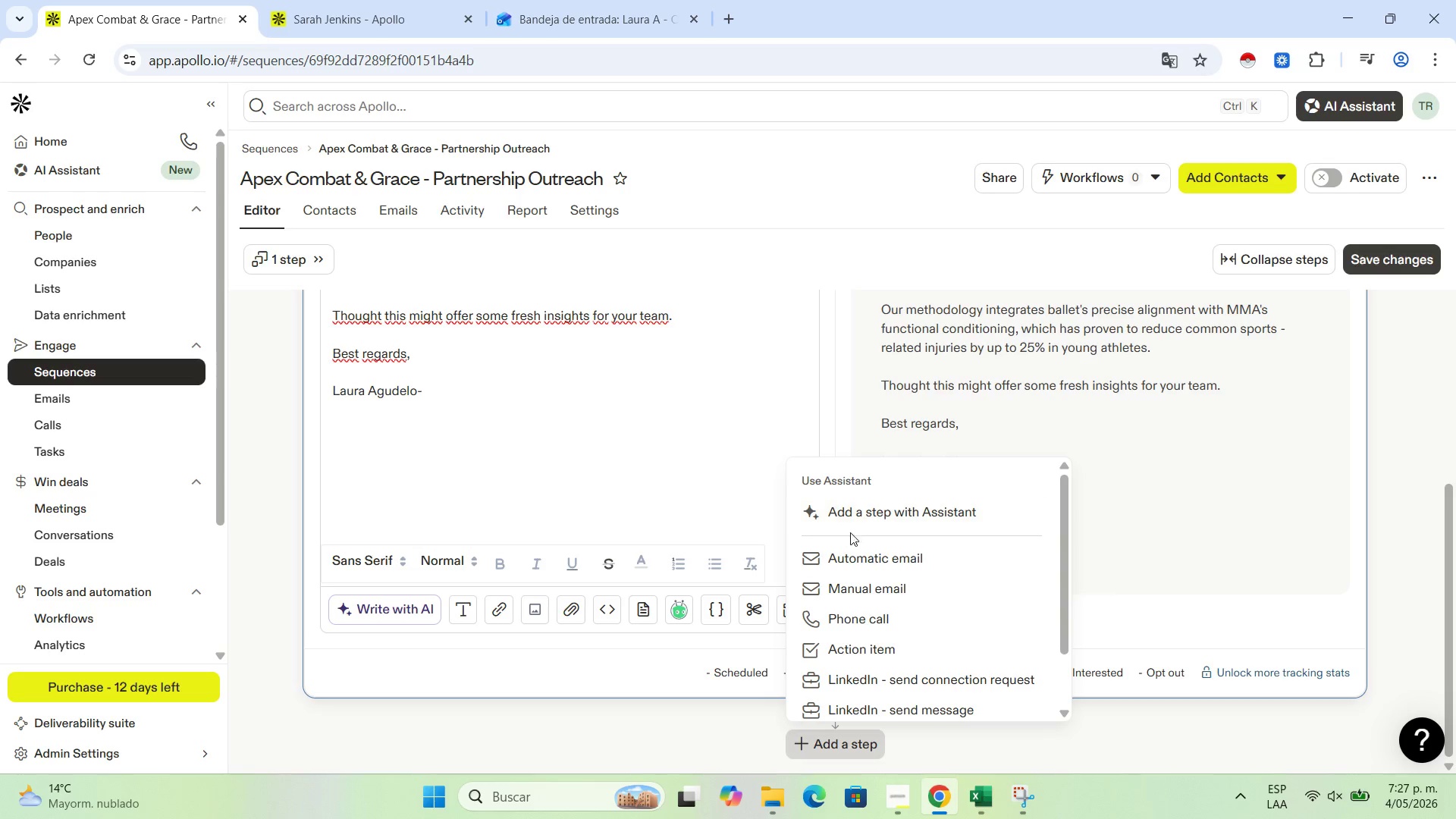 
left_click([857, 550])
 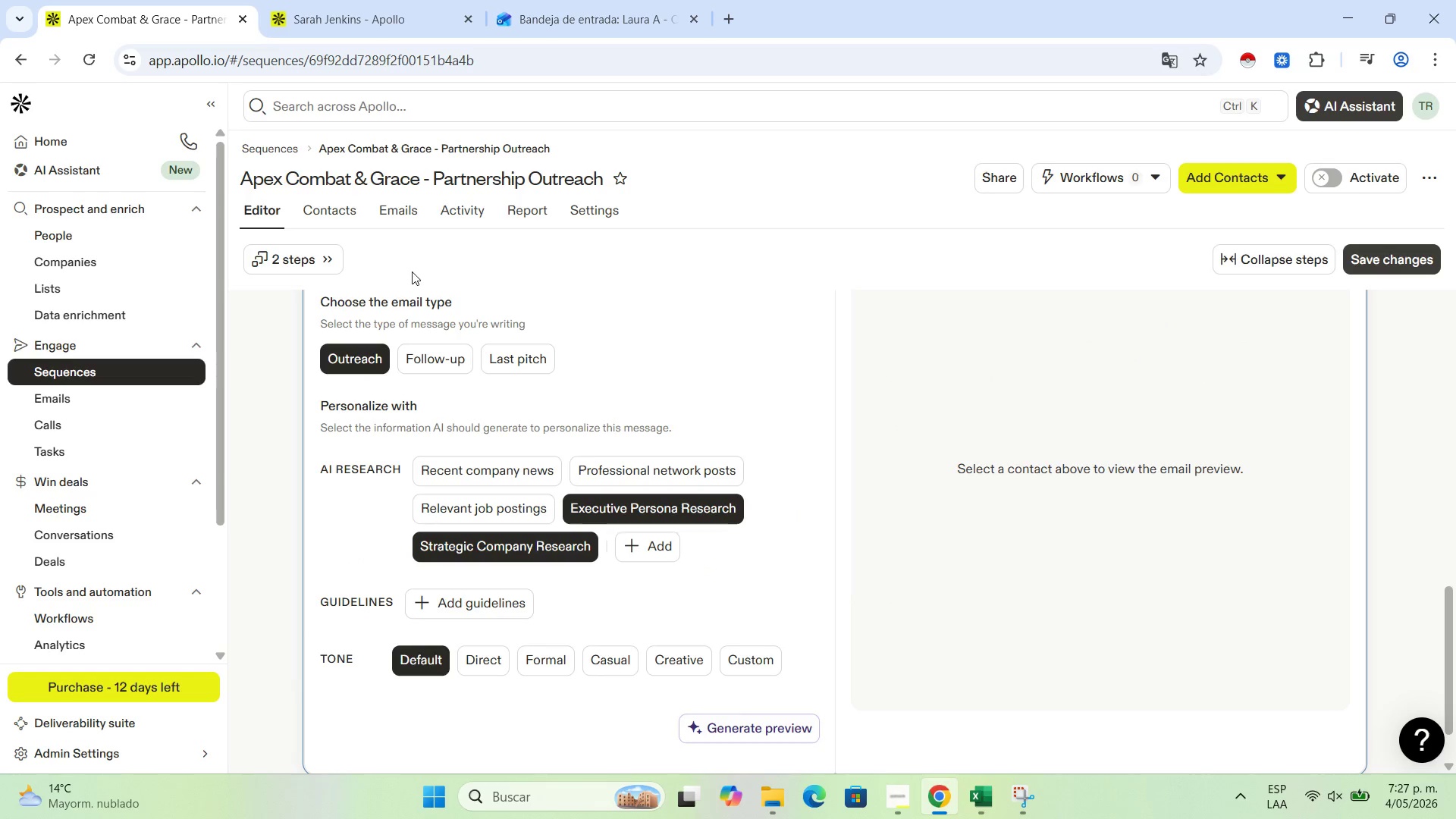 
scroll: coordinate [567, 376], scroll_direction: up, amount: 3.0
 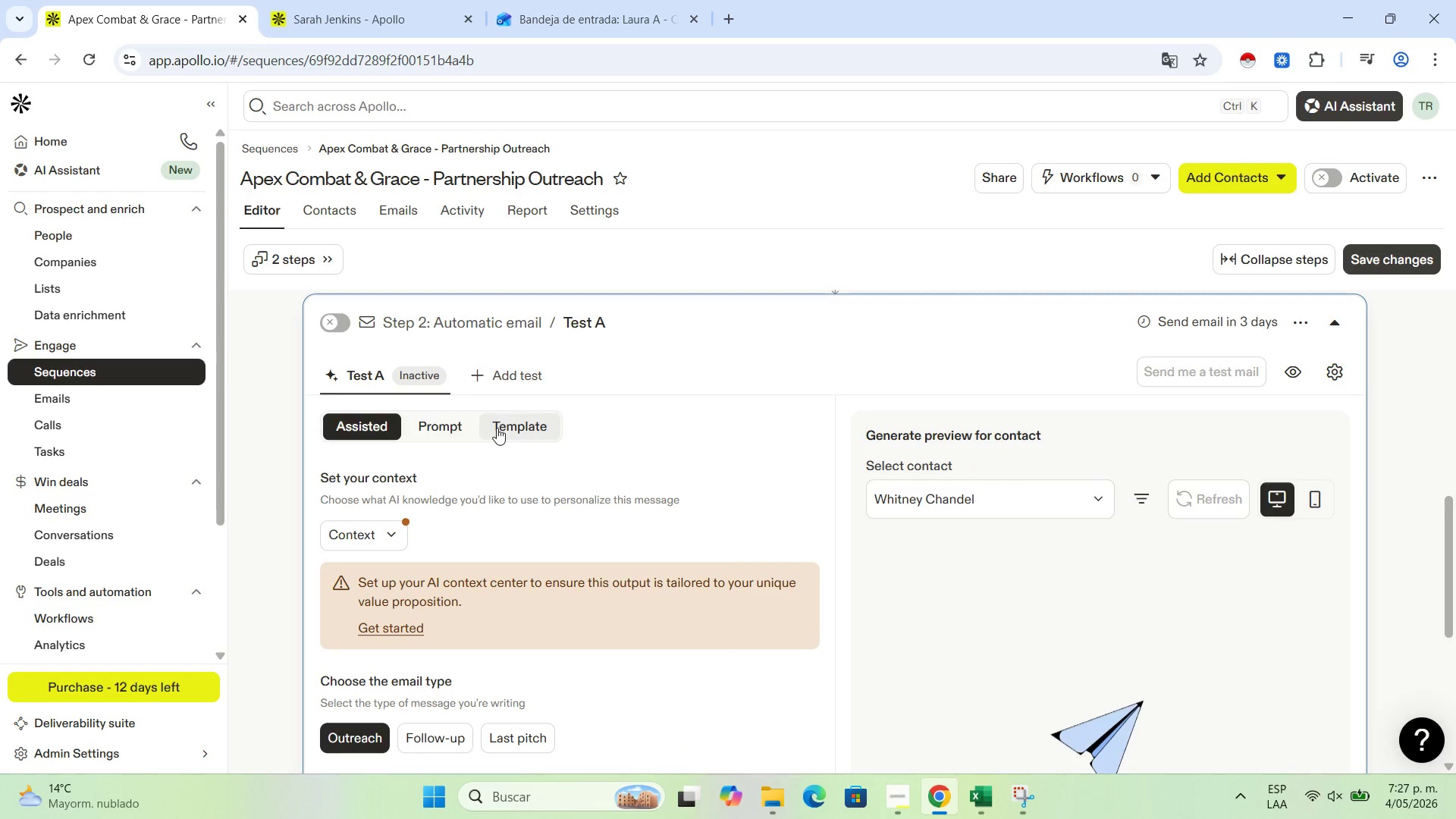 
left_click([510, 417])
 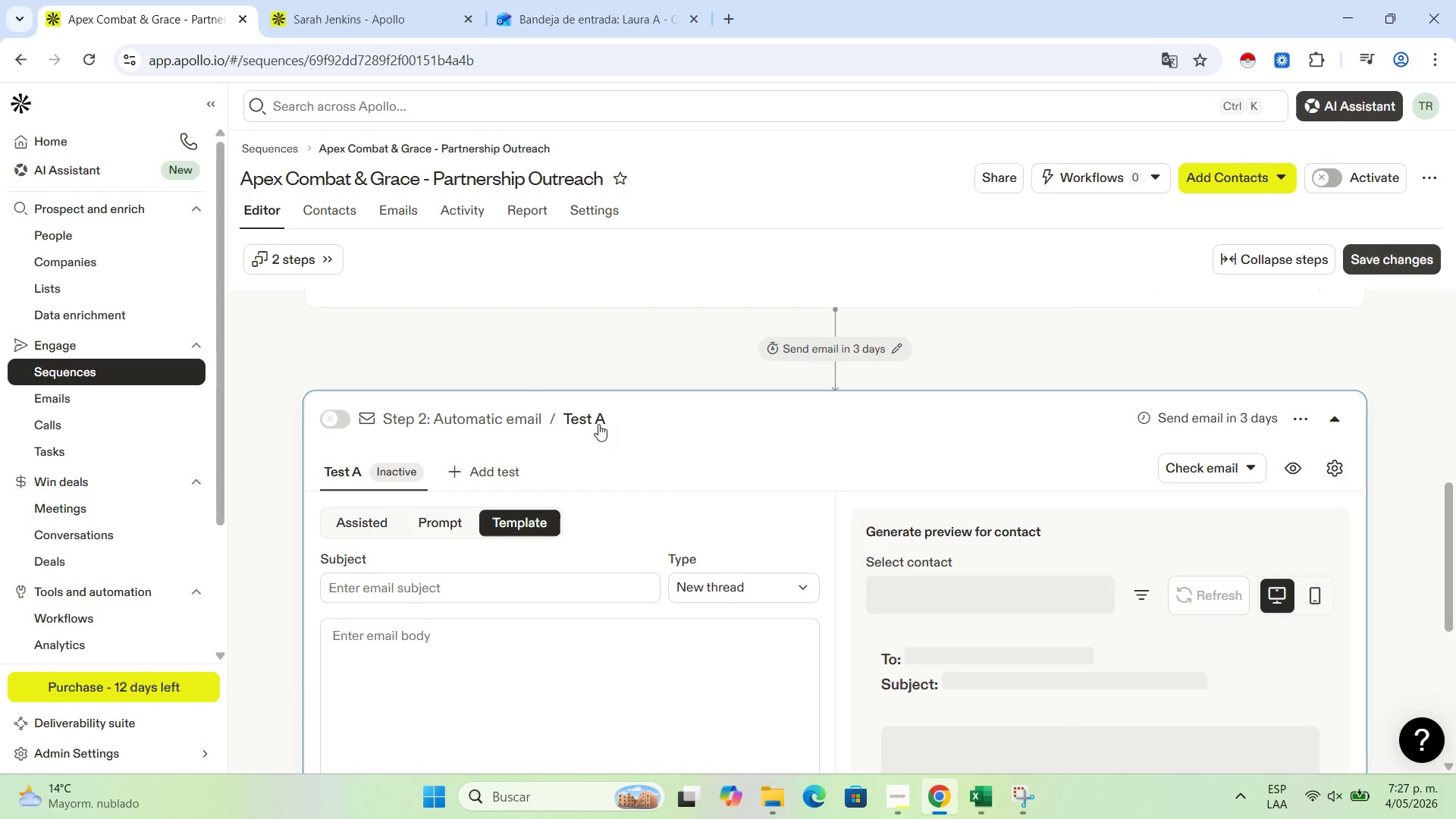 
scroll: coordinate [805, 436], scroll_direction: up, amount: 7.0
 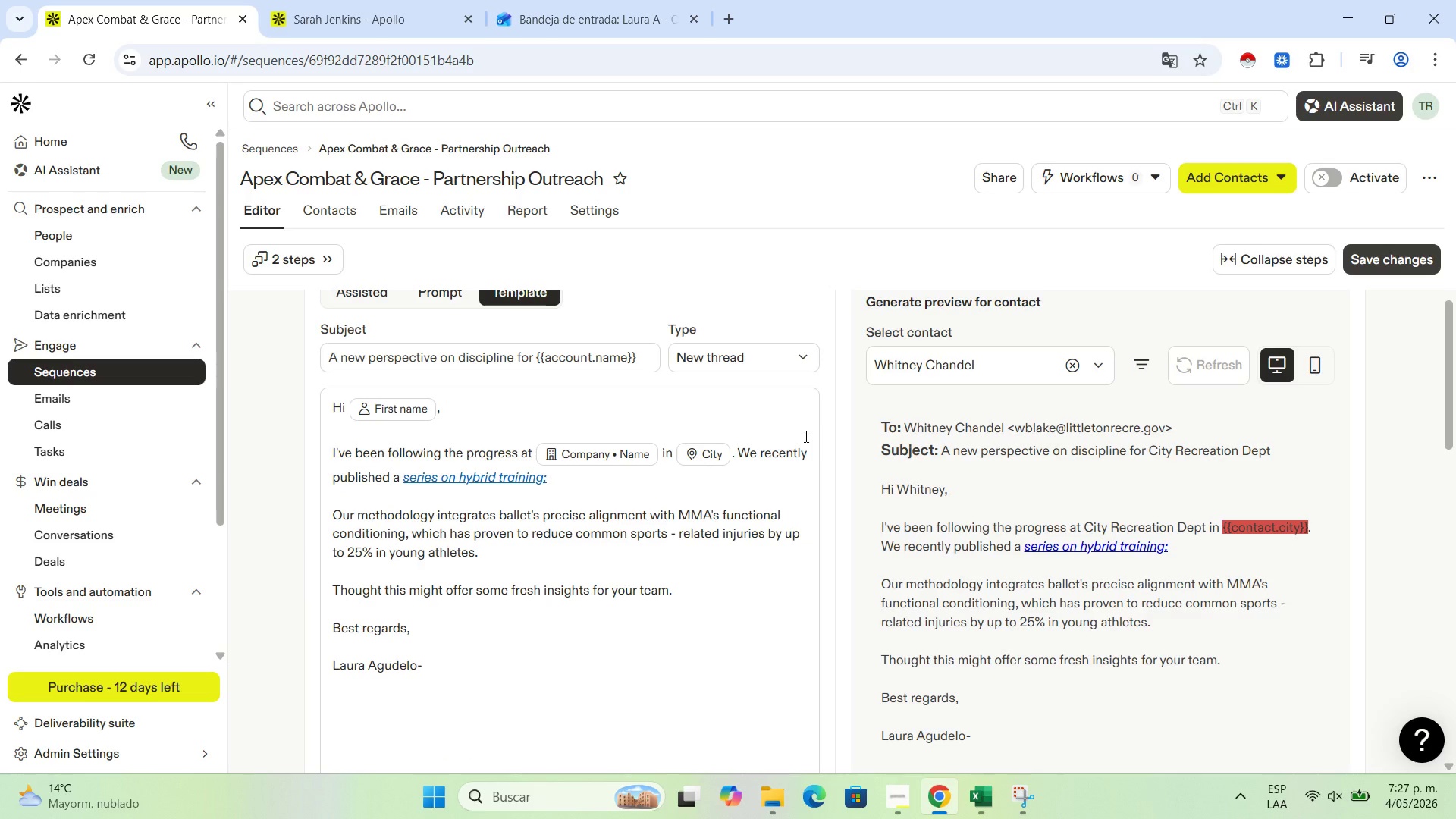 
scroll: coordinate [805, 436], scroll_direction: down, amount: 3.0
 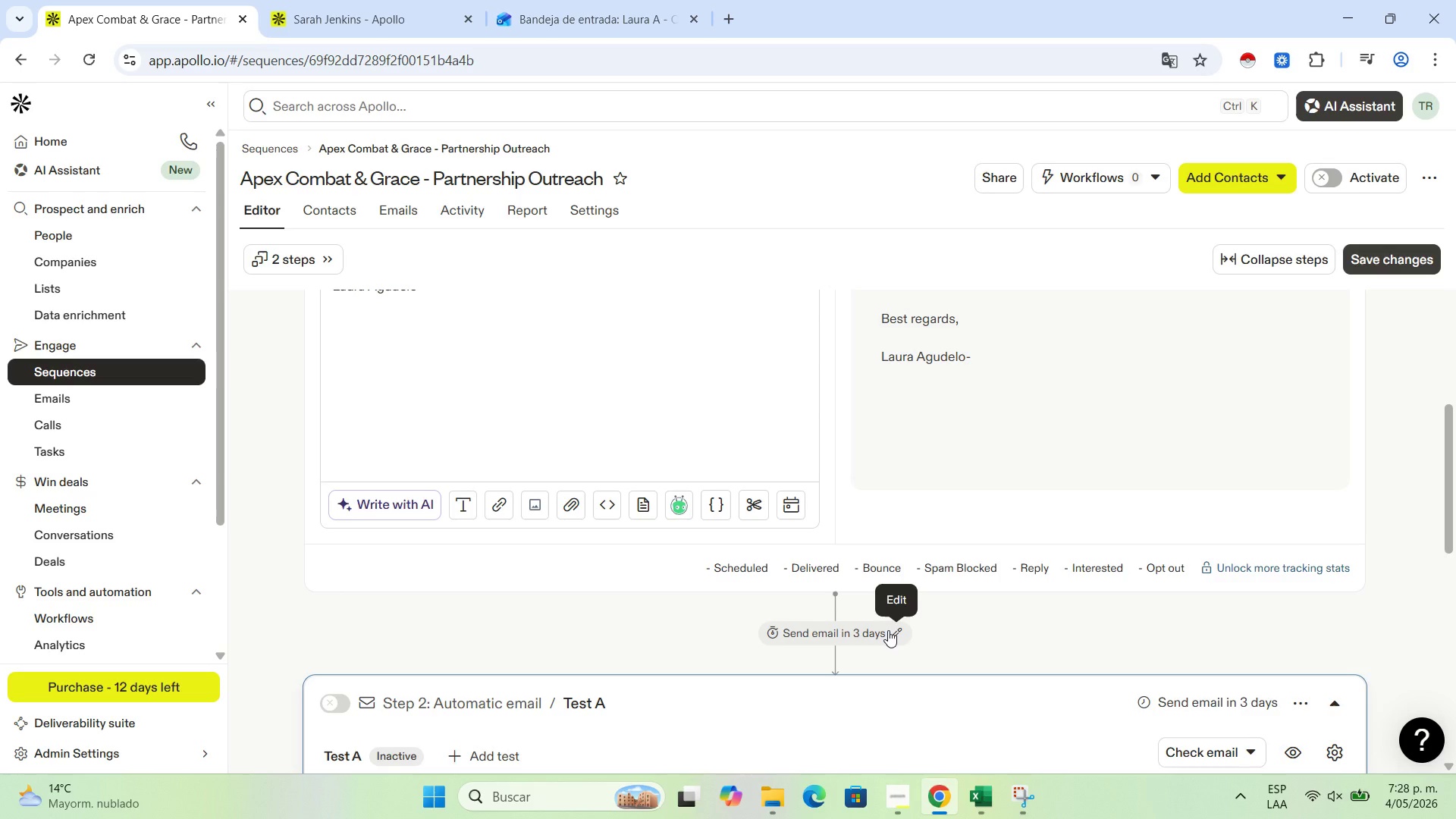 
wait(75.49)
 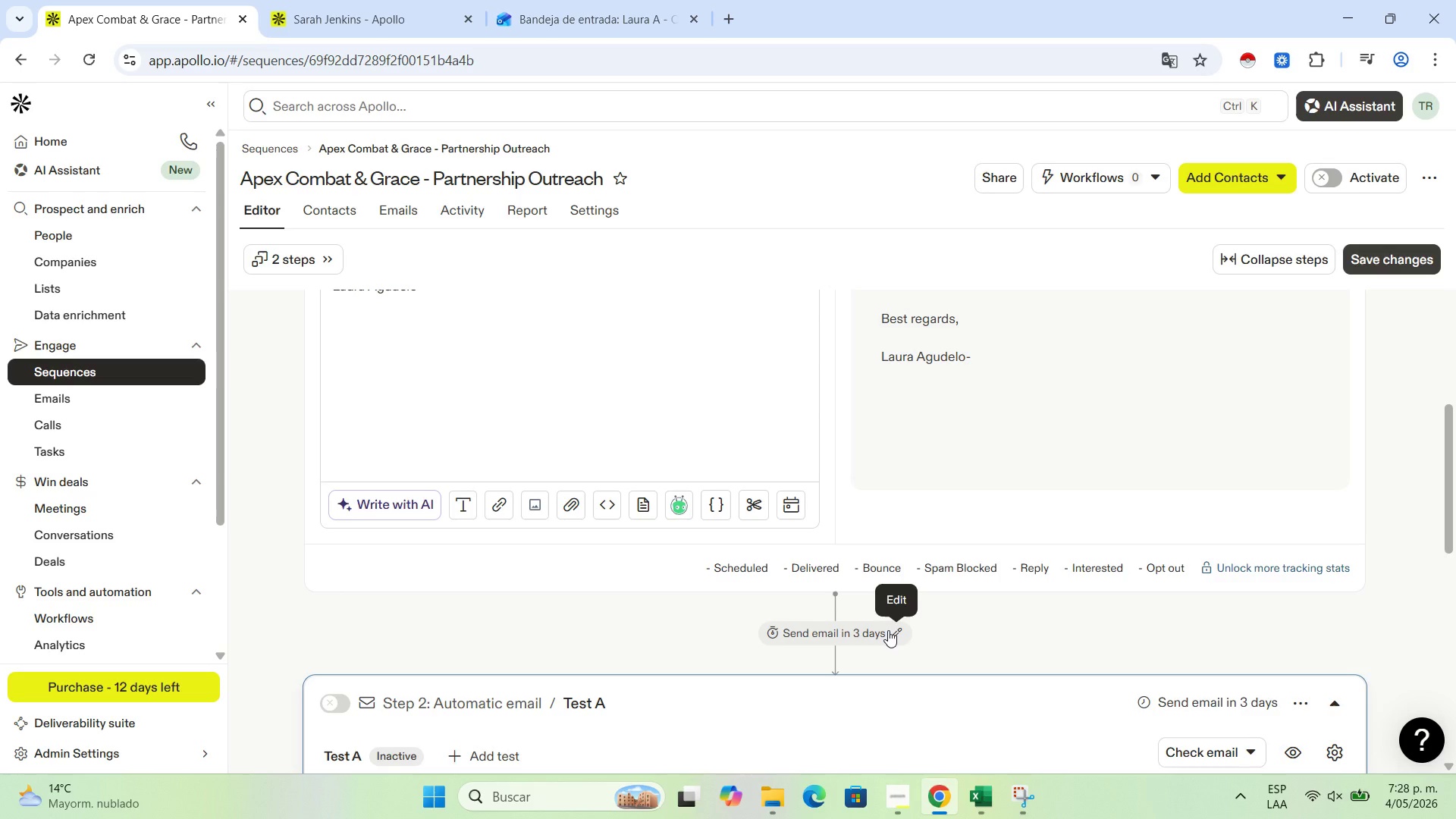 
scroll: coordinate [610, 567], scroll_direction: down, amount: 5.0
 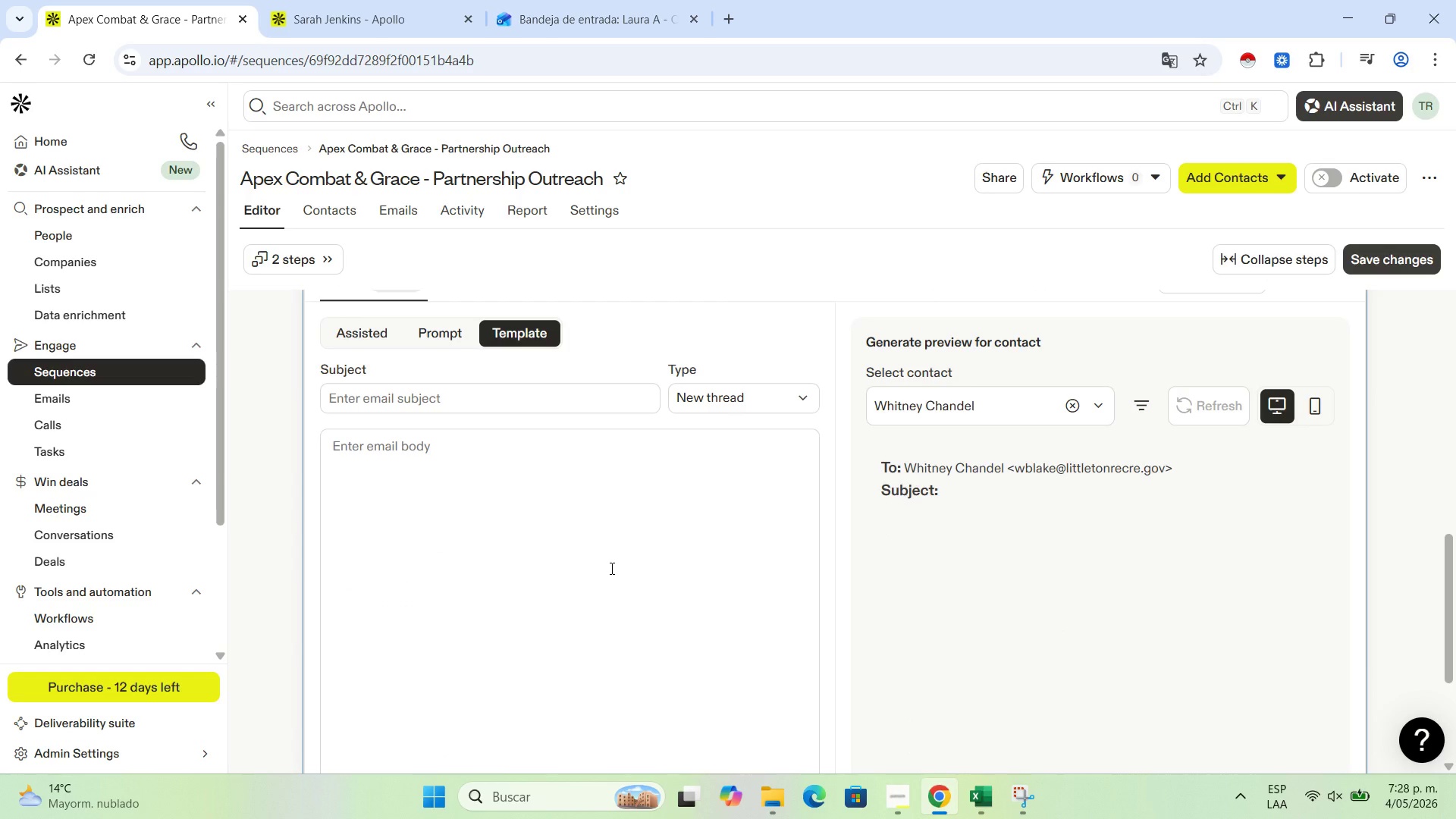 
wait(21.15)
 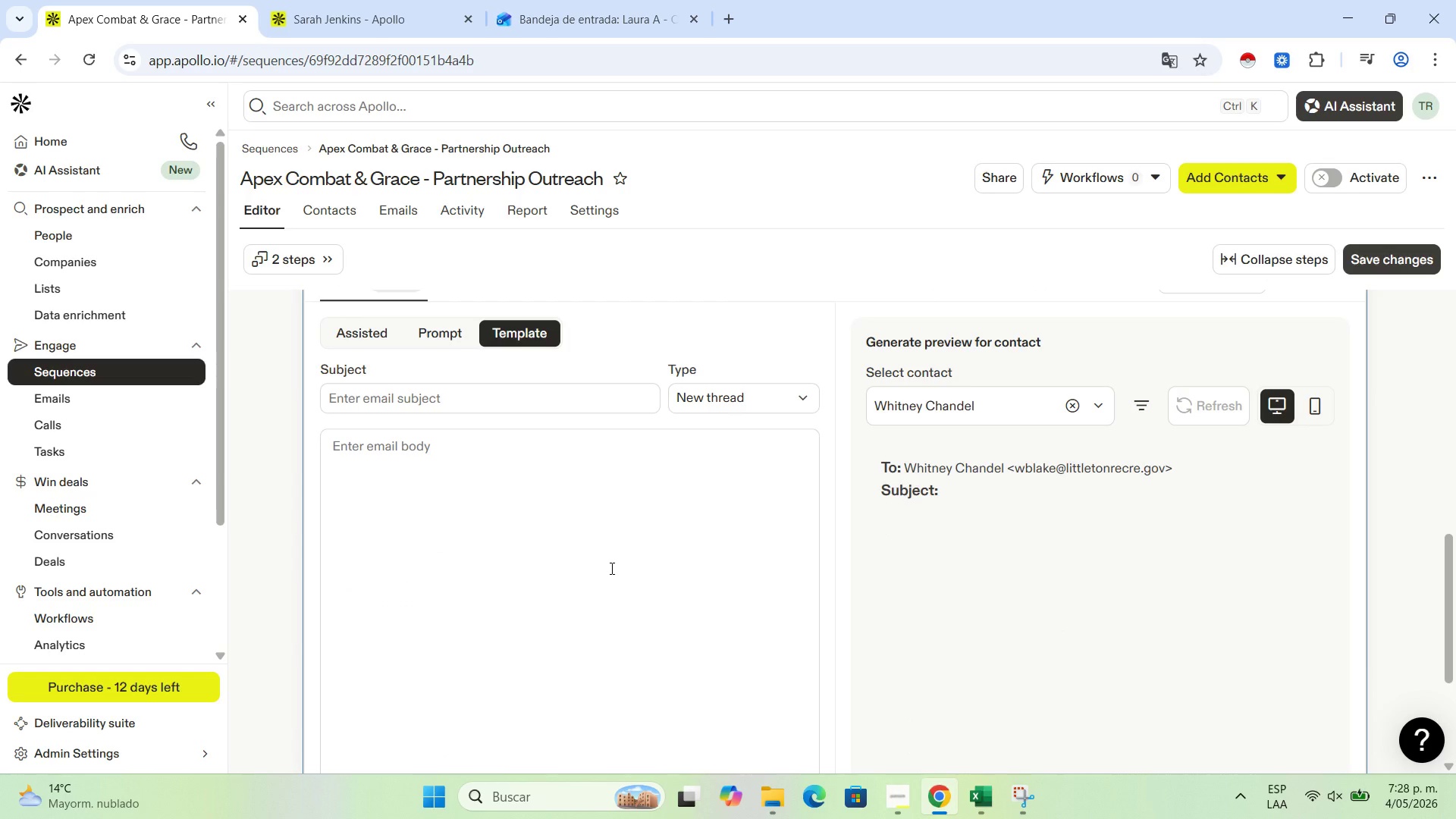 
left_click([569, 400])
 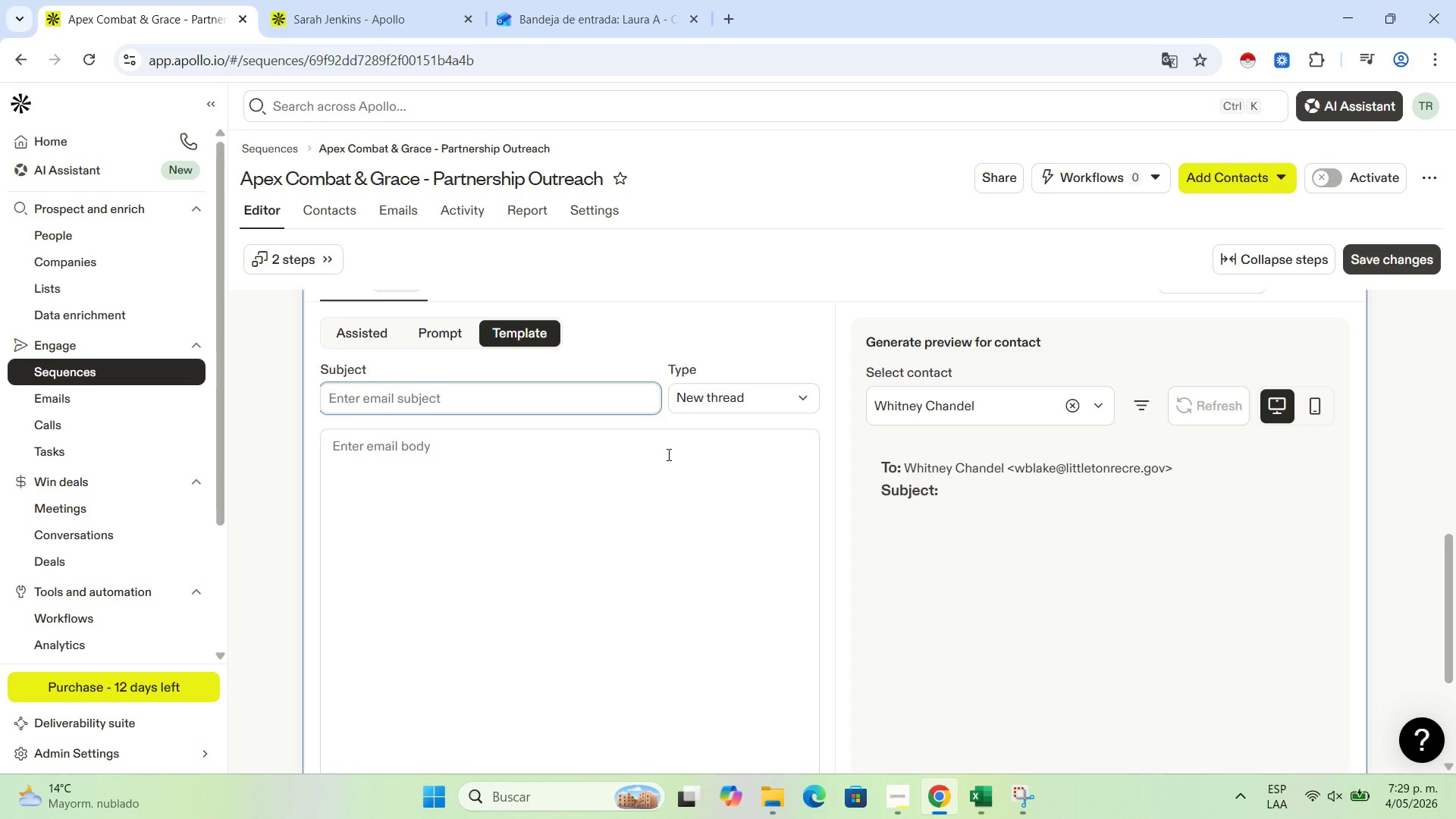 
wait(25.83)
 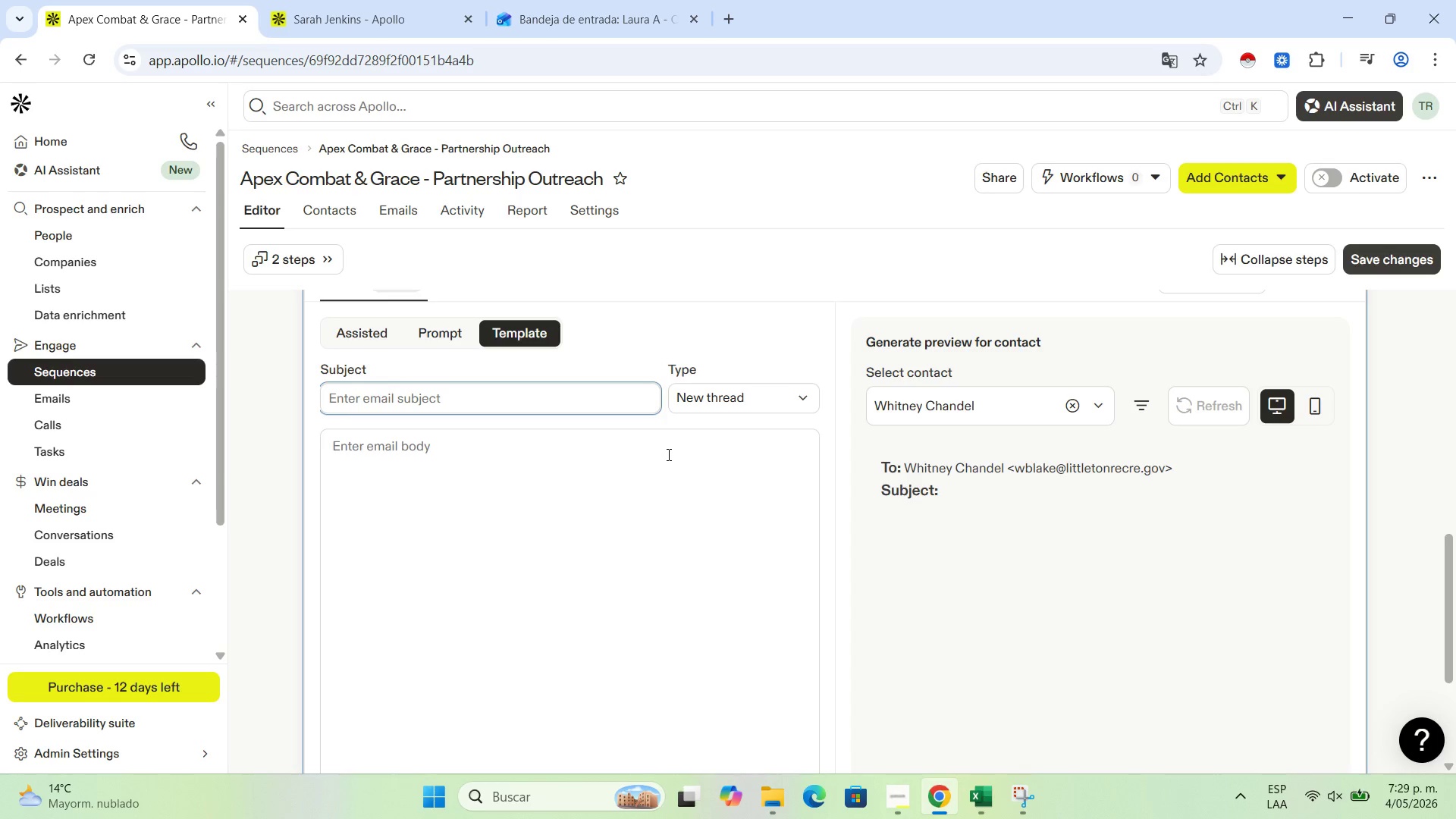 
left_click([942, 799])
 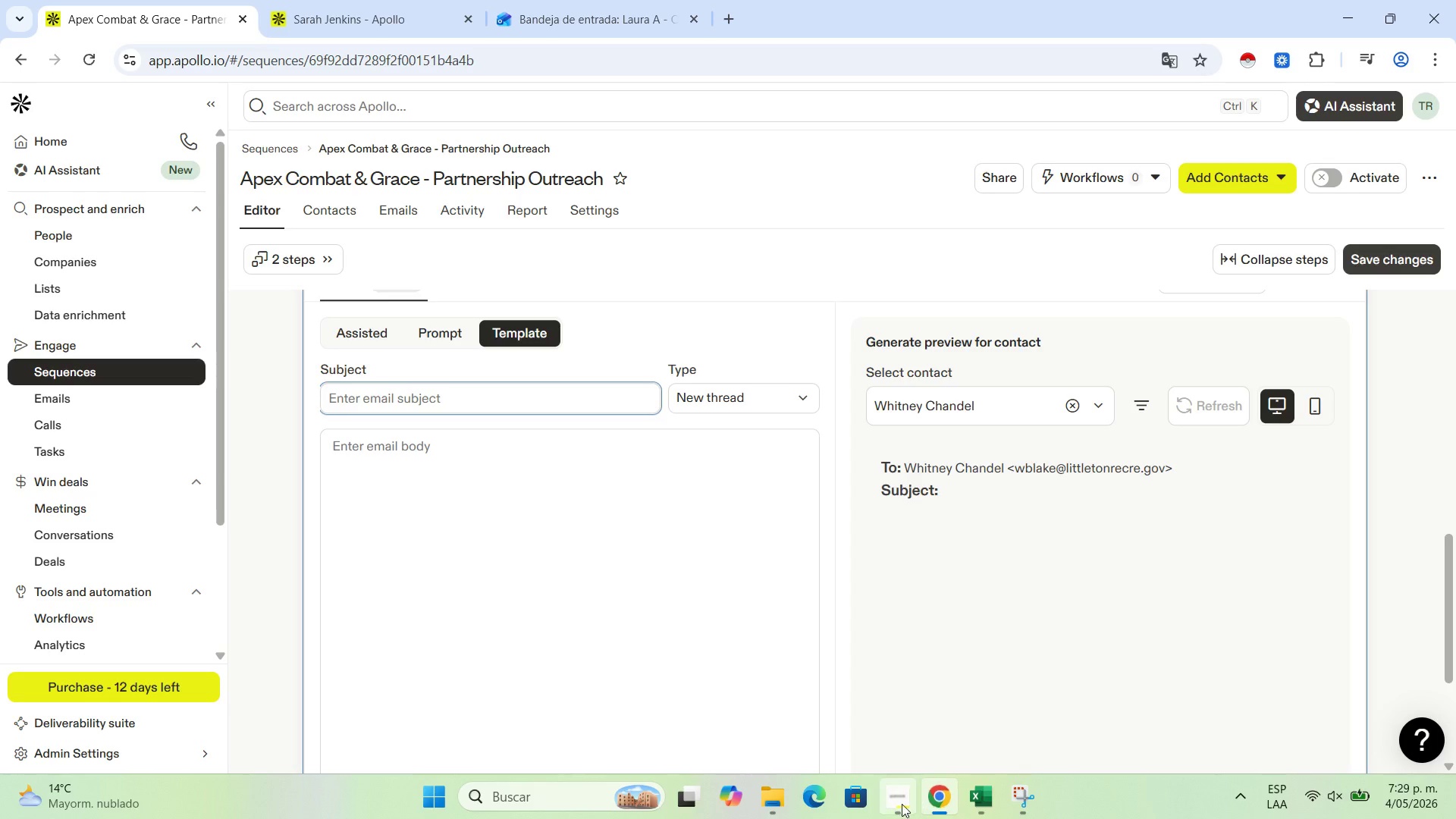 
left_click([898, 805])